 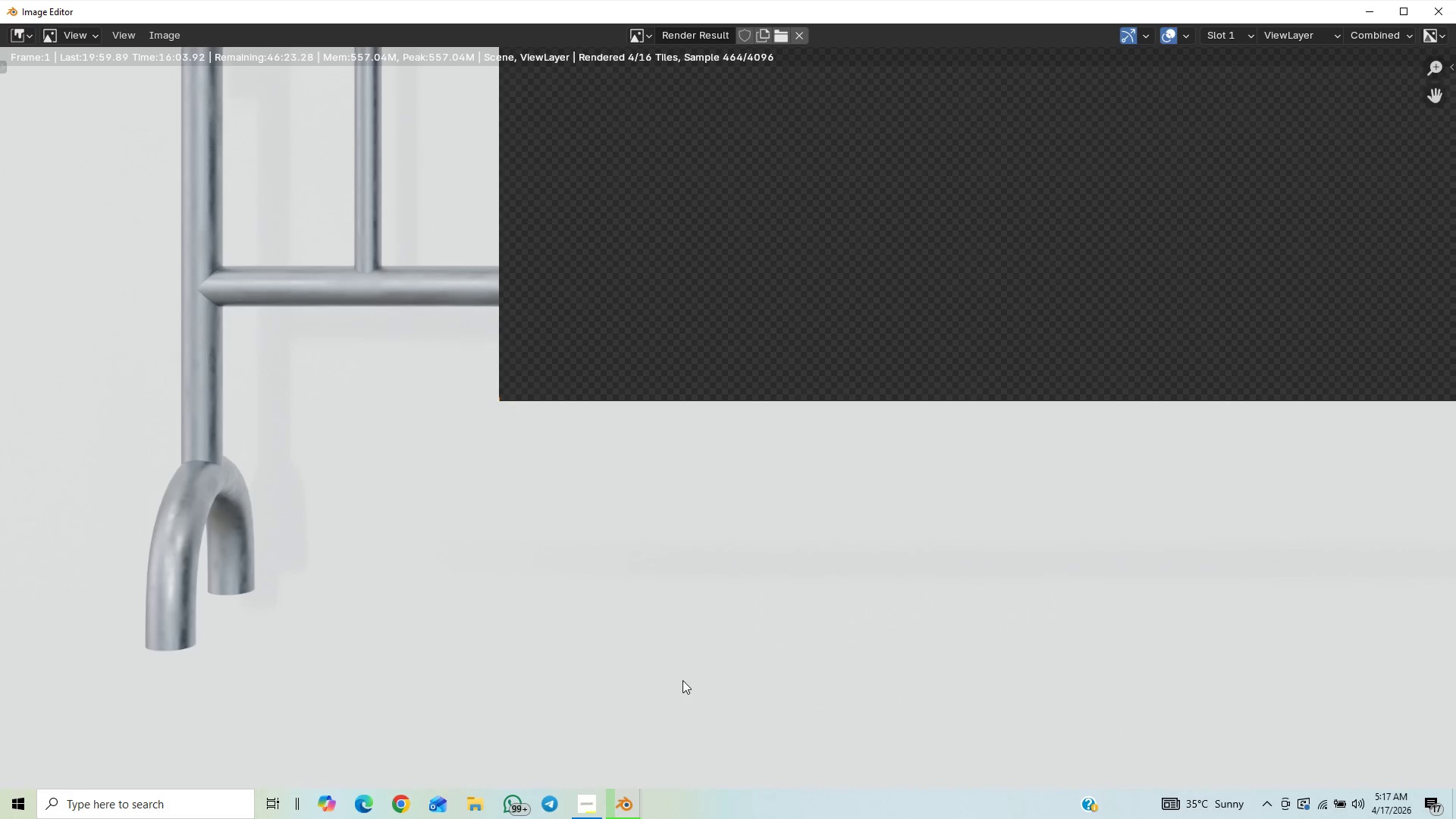 
scroll: coordinate [838, 347], scroll_direction: down, amount: 3.0
 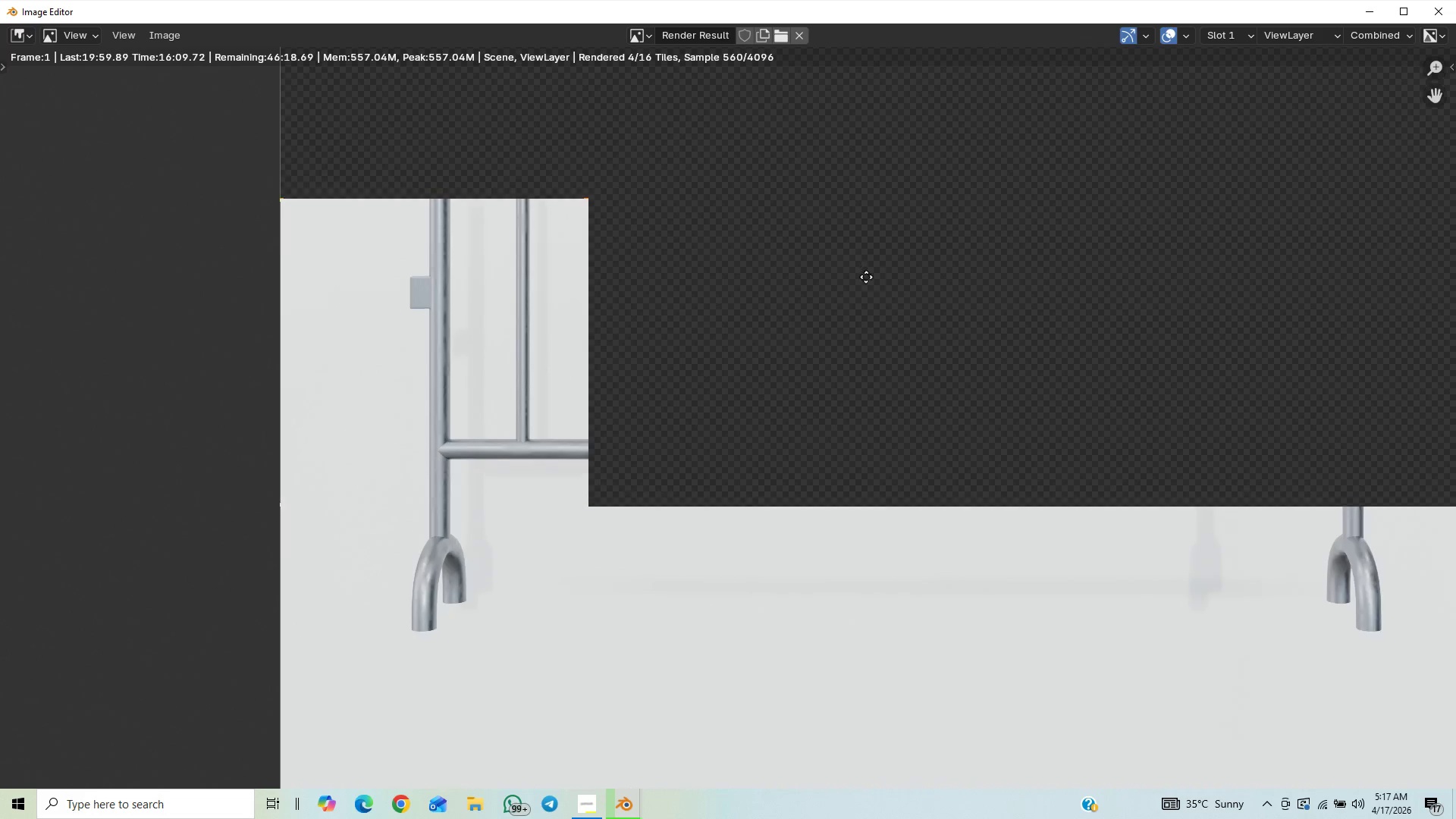 
double_click([834, 362])
 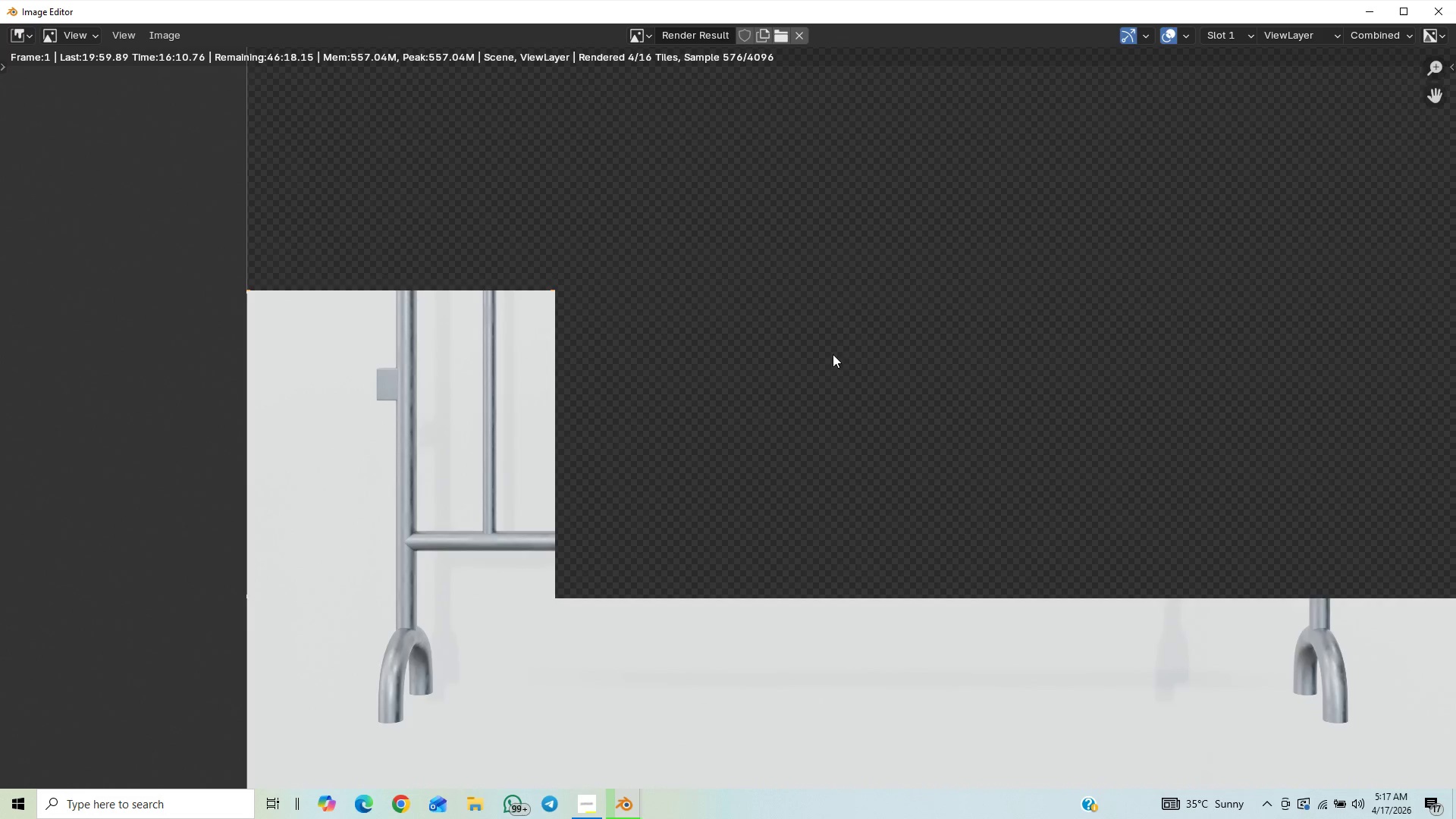 
scroll: coordinate [843, 325], scroll_direction: down, amount: 5.0
 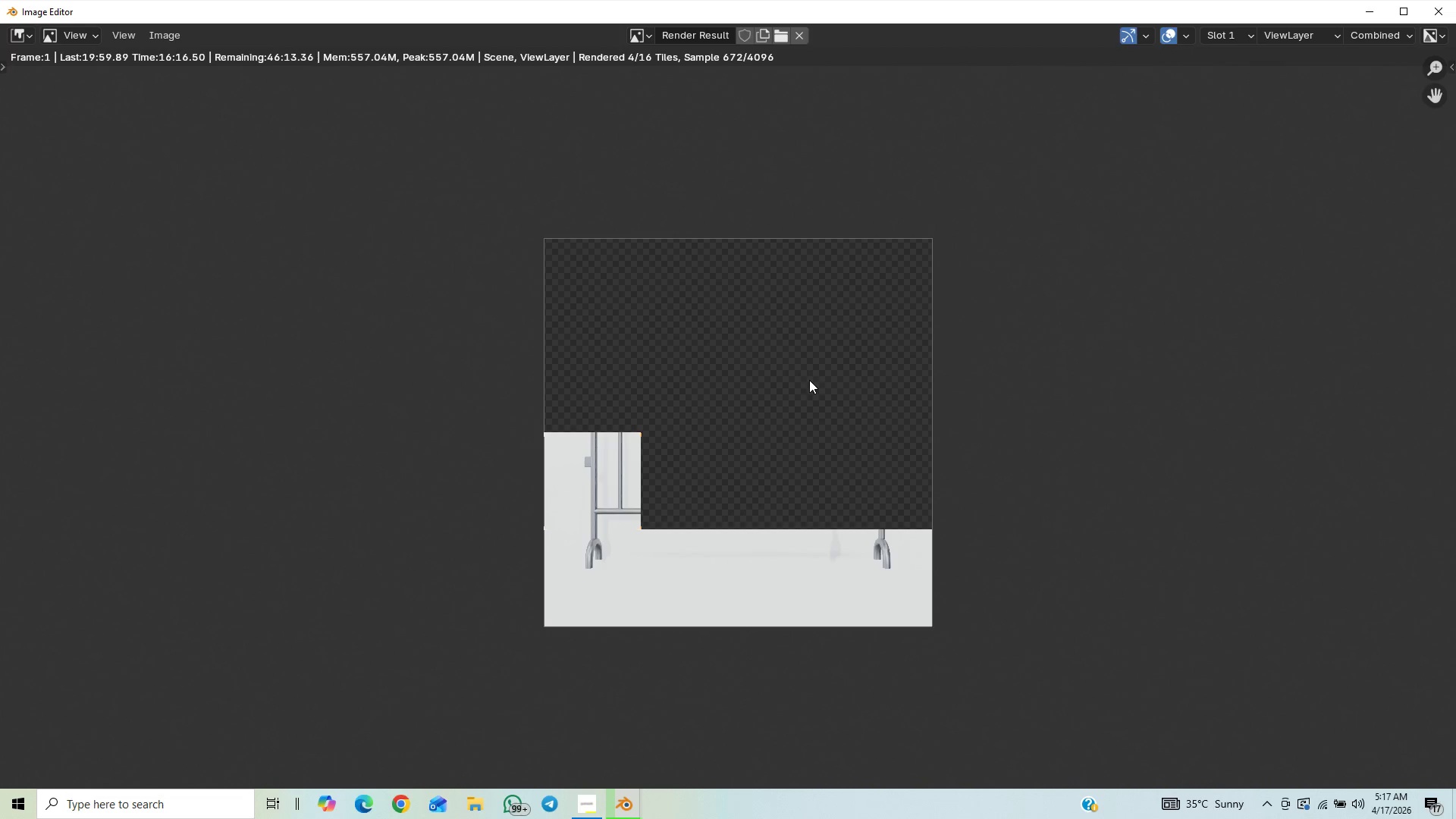 
wait(9.15)
 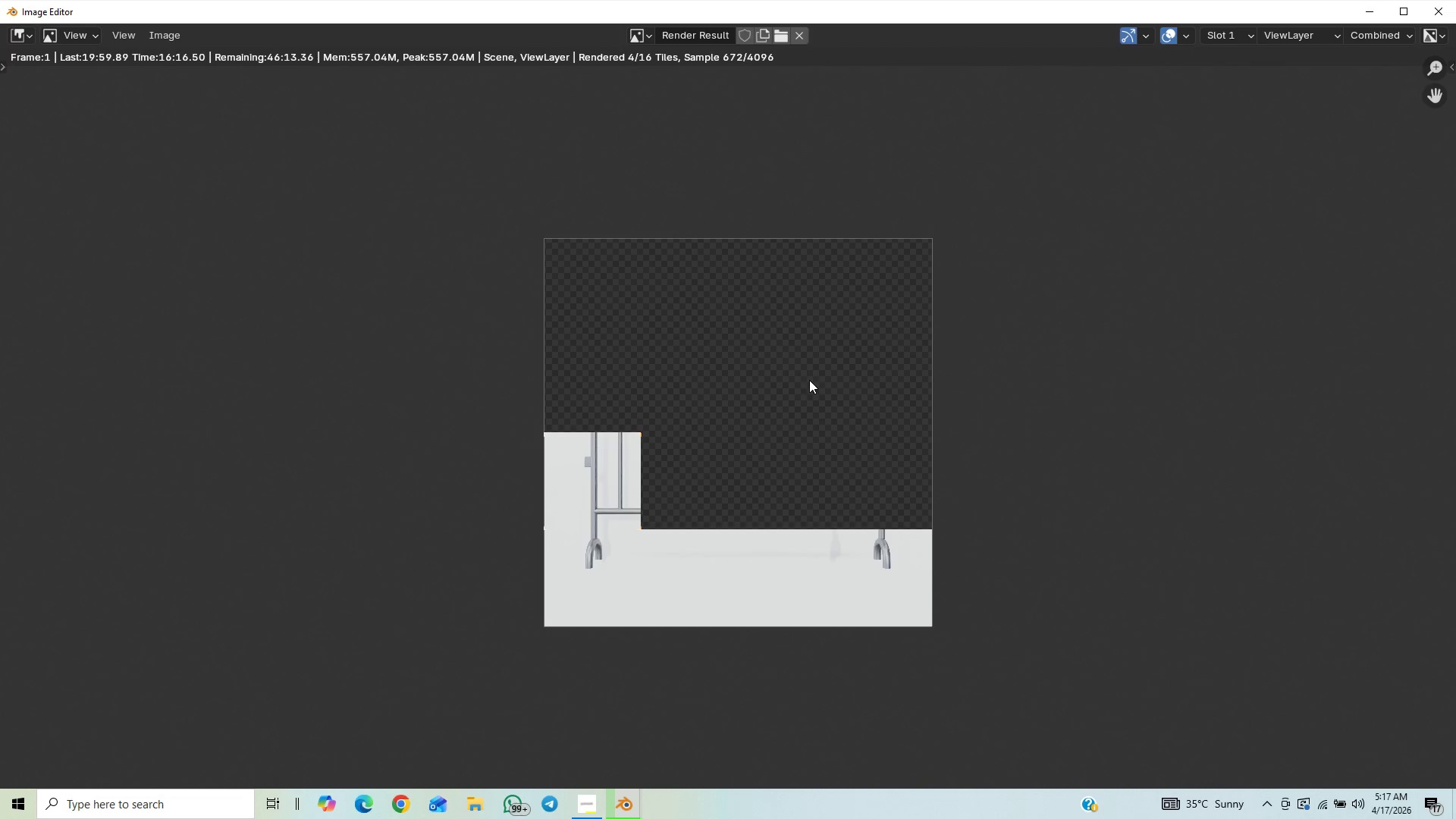 
scroll: coordinate [1223, 56], scroll_direction: up, amount: 2.0
 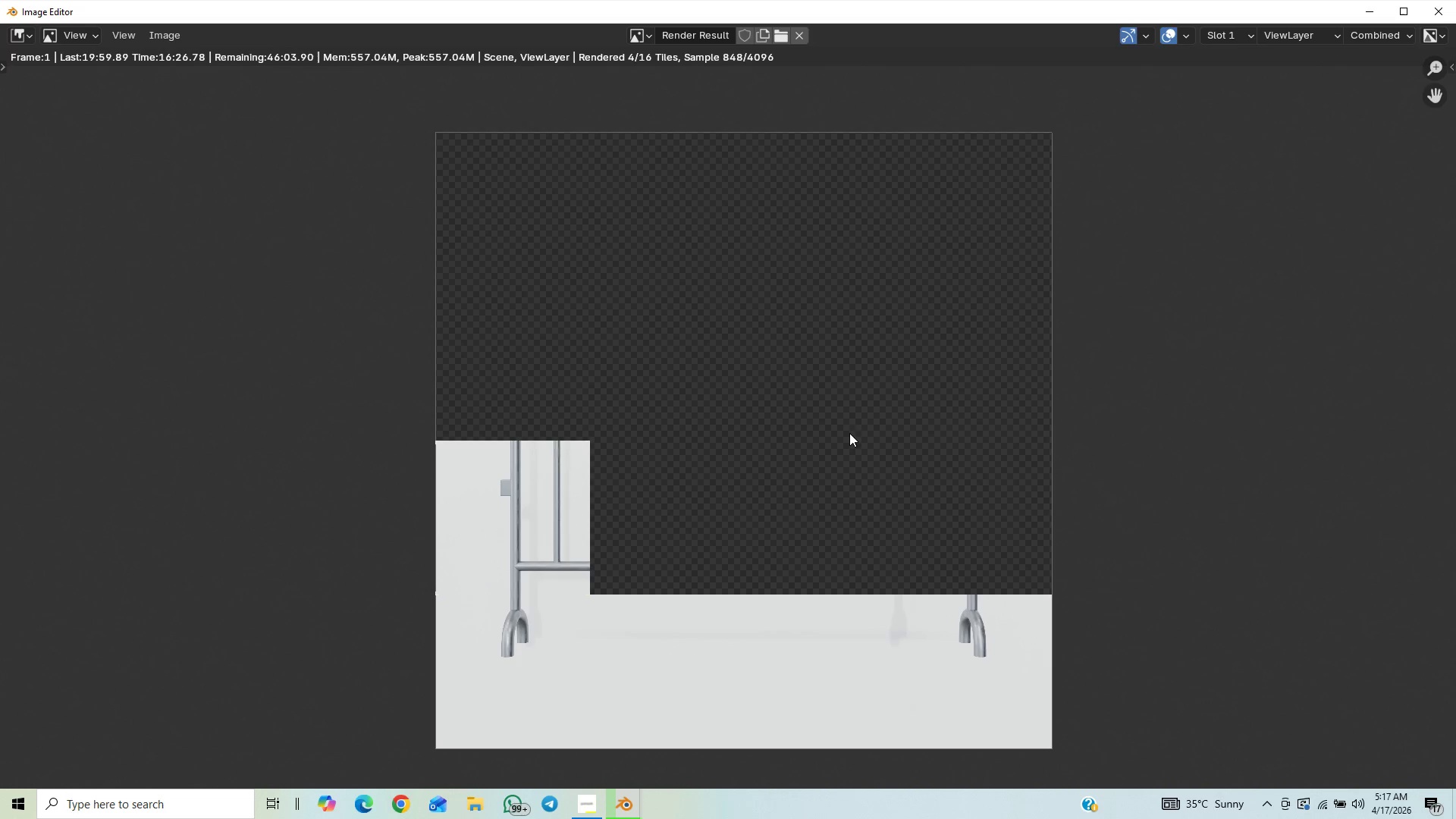 
scroll: coordinate [852, 412], scroll_direction: down, amount: 1.0
 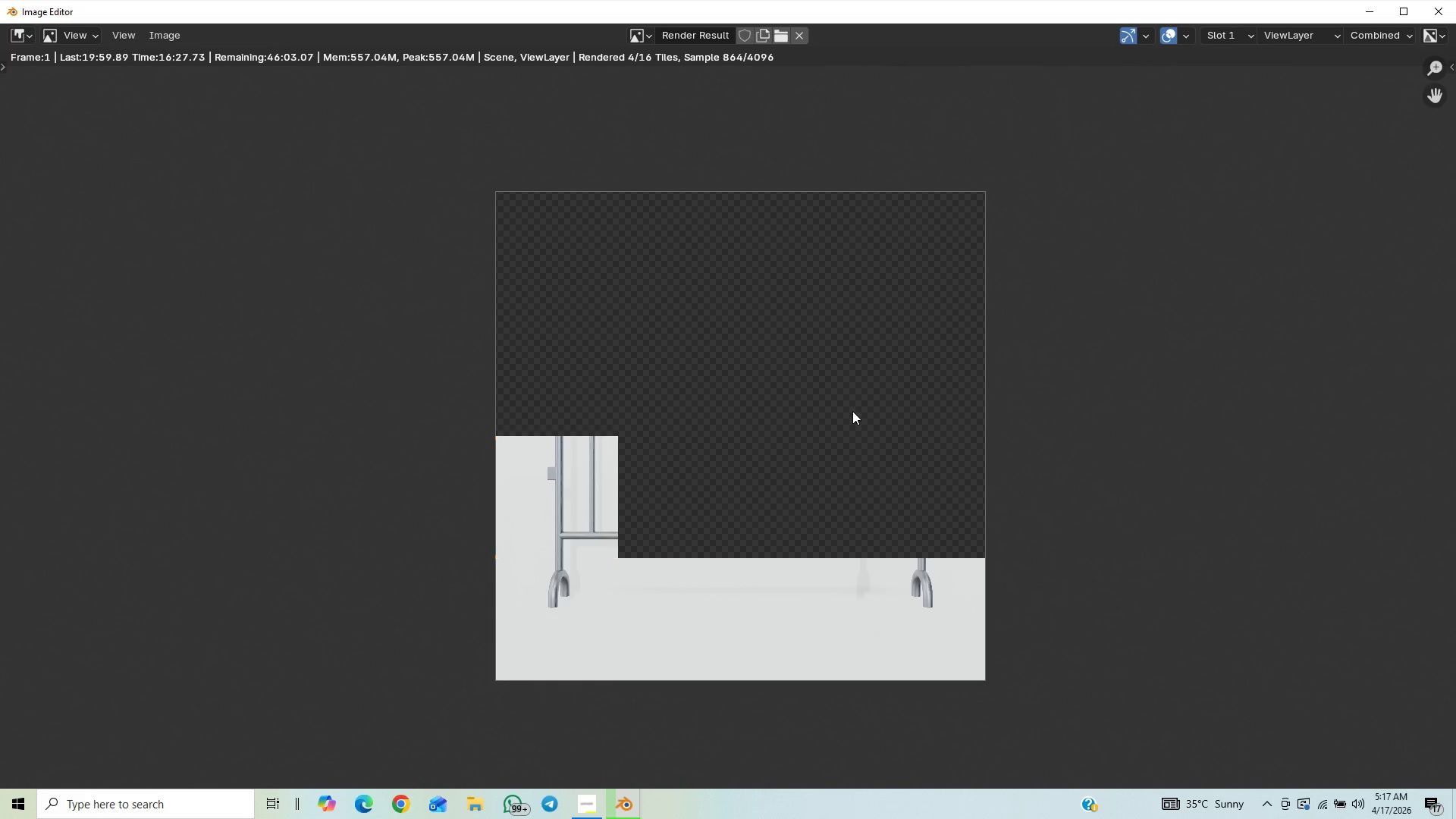 
scroll: coordinate [852, 411], scroll_direction: up, amount: 1.0
 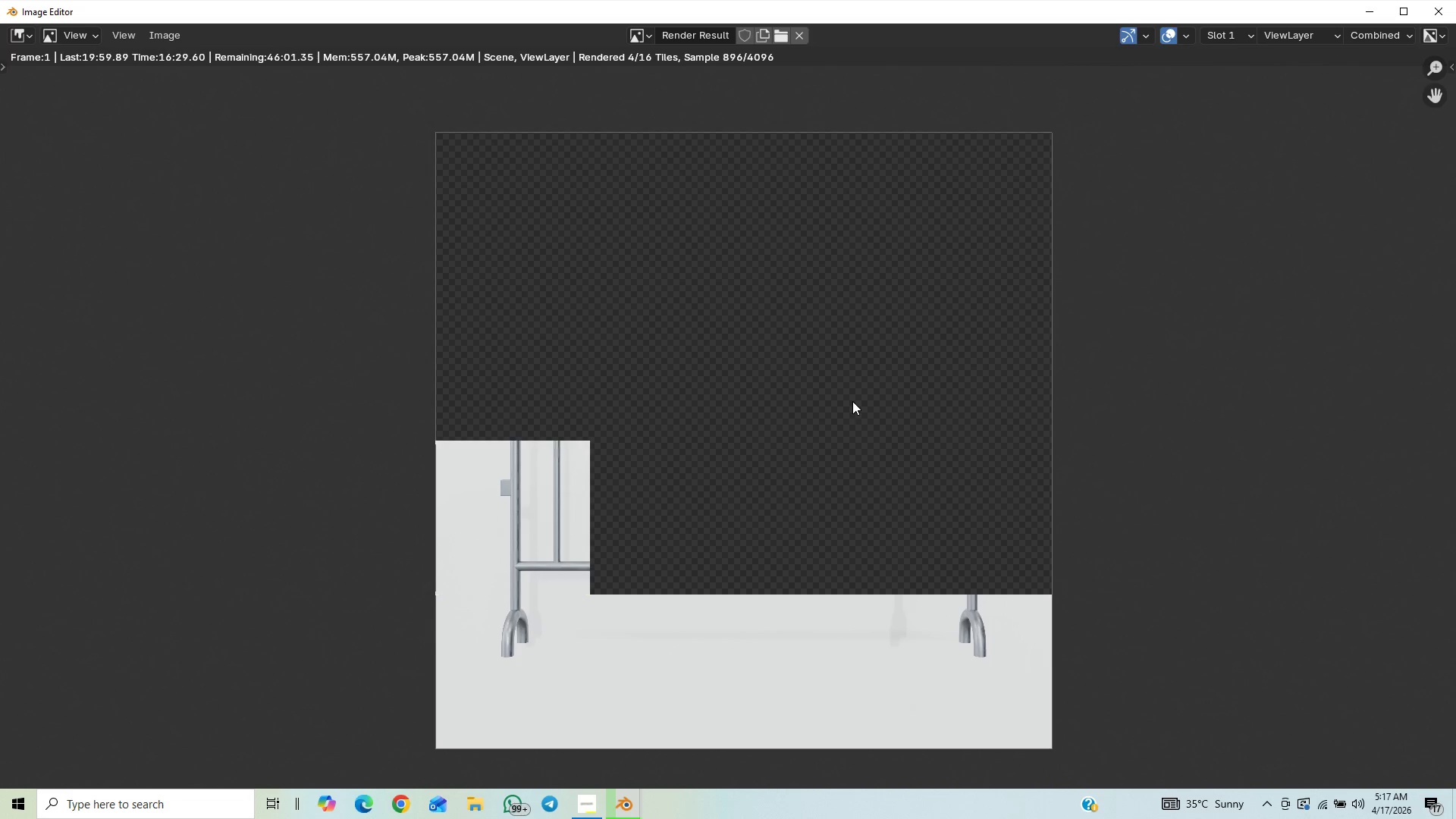 
scroll: coordinate [852, 400], scroll_direction: down, amount: 1.0
 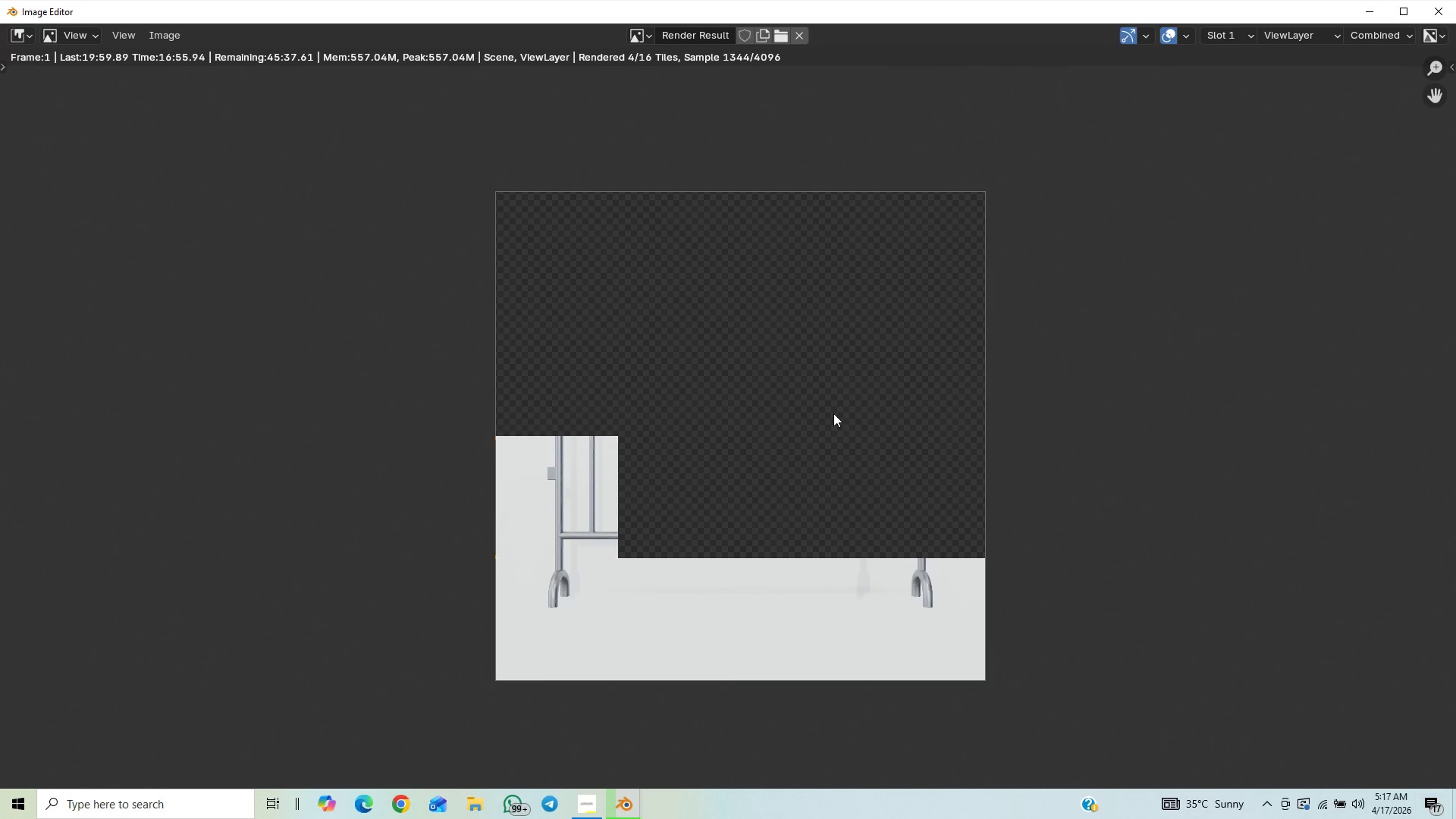 
wait(30.35)
 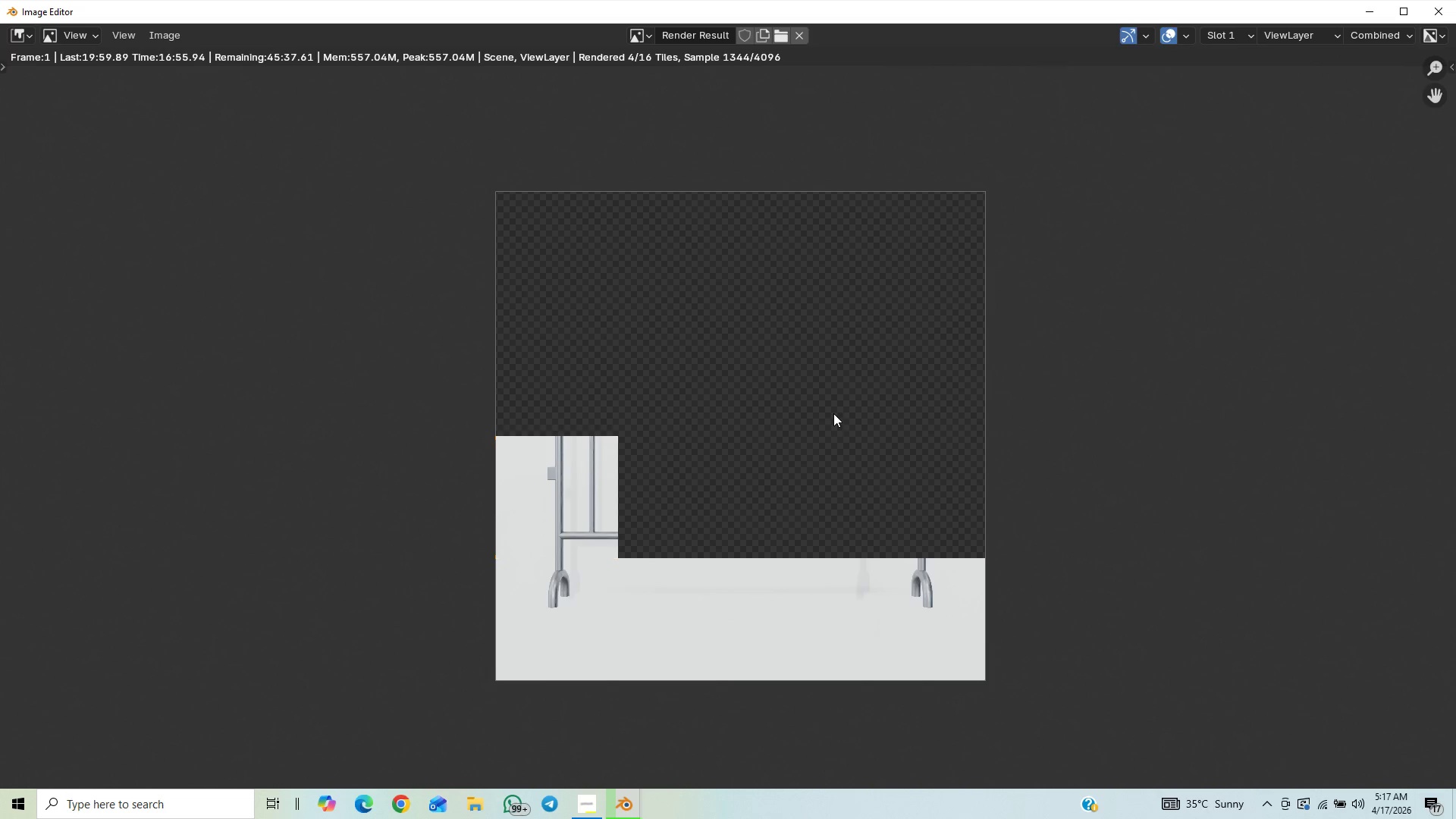 
scroll: coordinate [695, 247], scroll_direction: up, amount: 4.0
 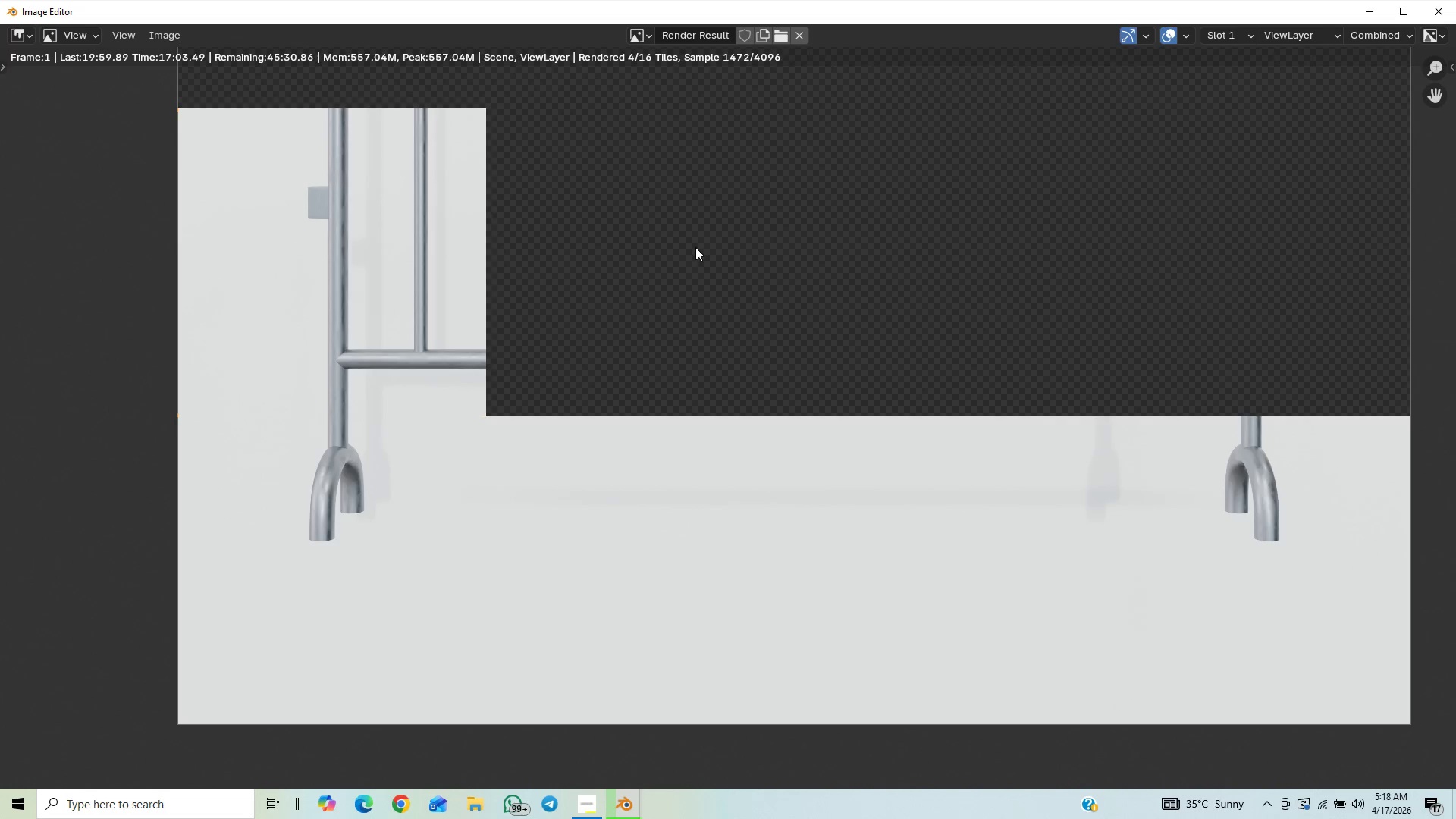 
scroll: coordinate [696, 255], scroll_direction: down, amount: 1.0
 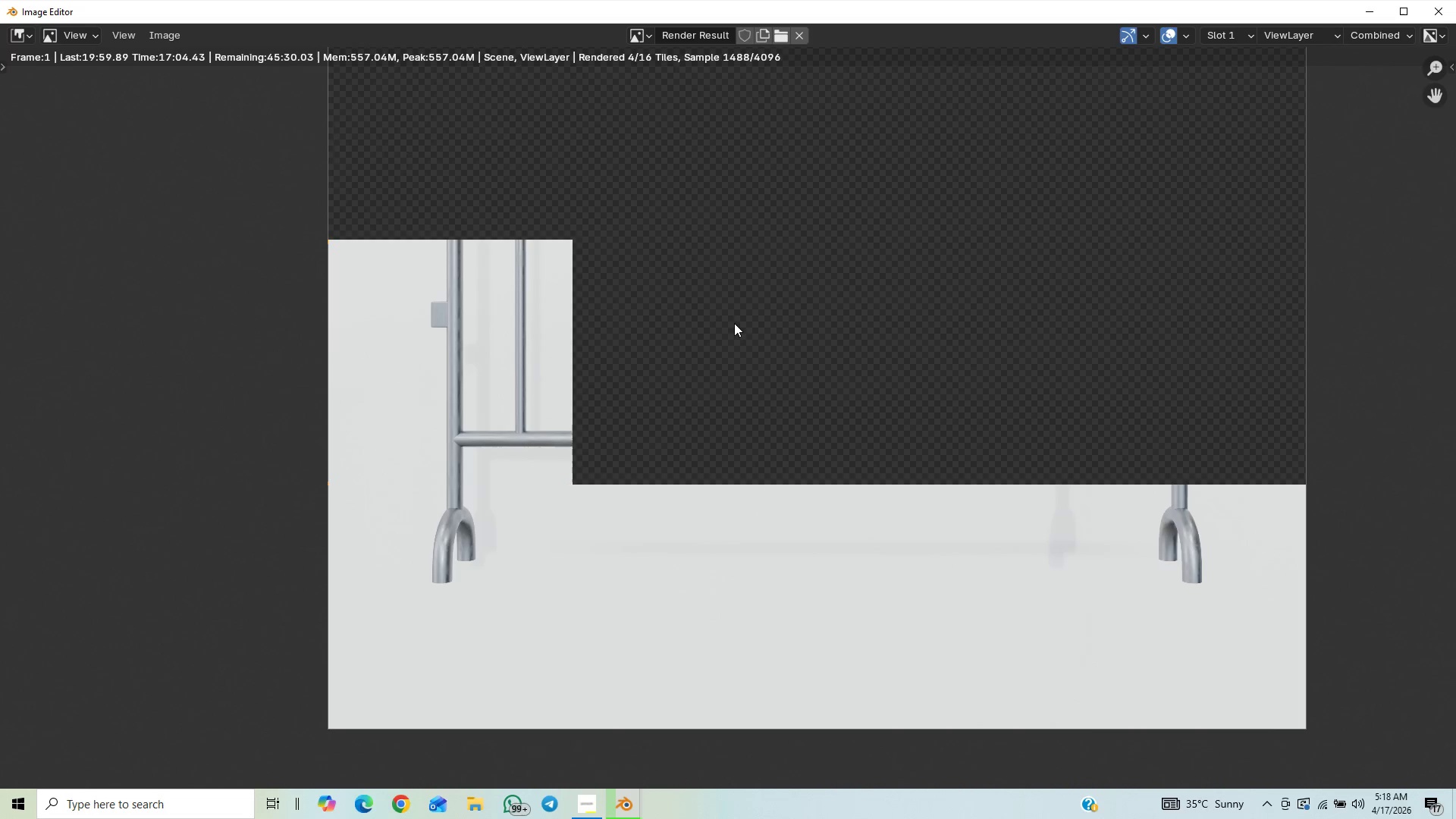 
scroll: coordinate [840, 297], scroll_direction: up, amount: 7.0
 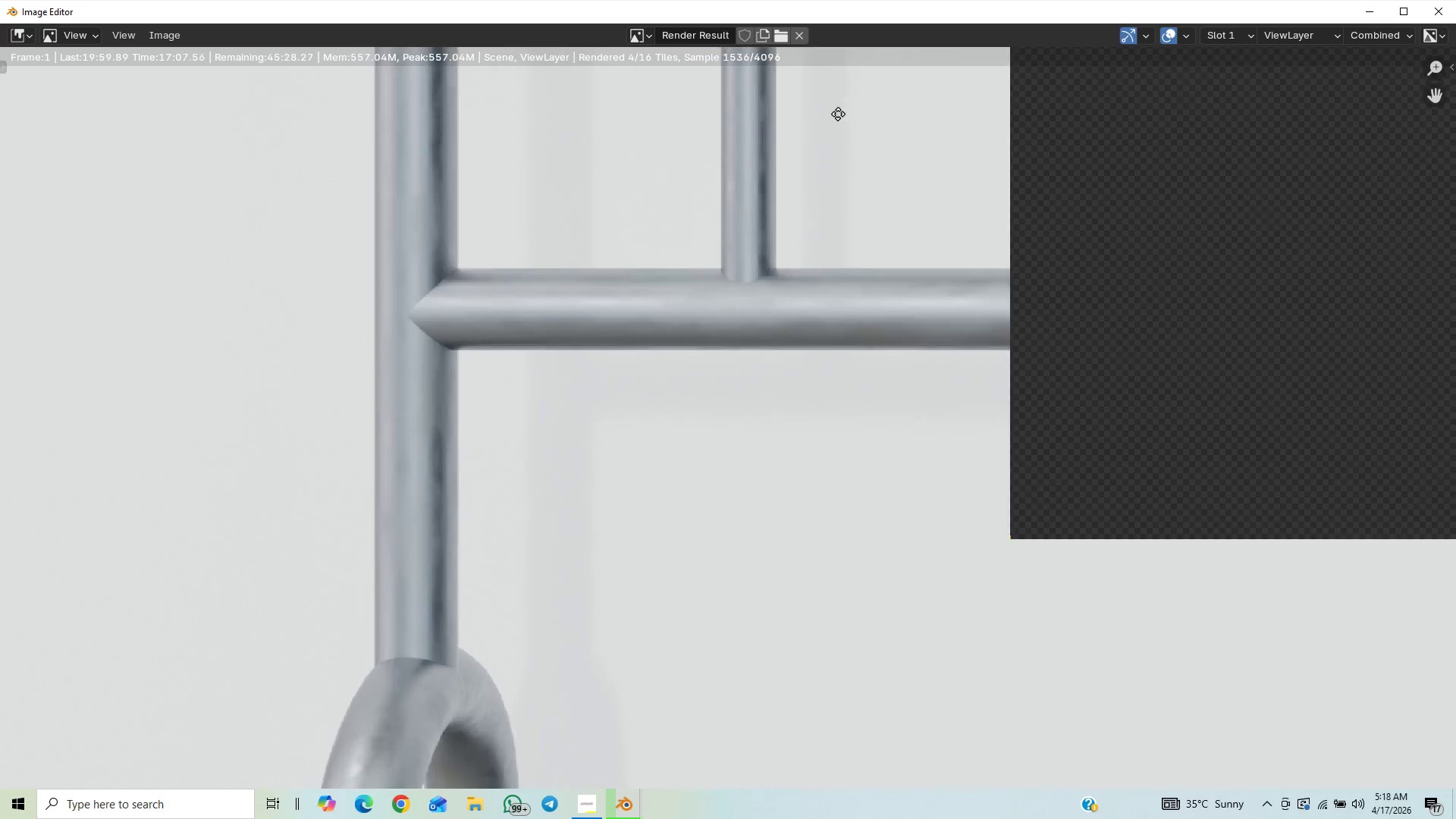 
scroll: coordinate [843, 141], scroll_direction: down, amount: 3.0
 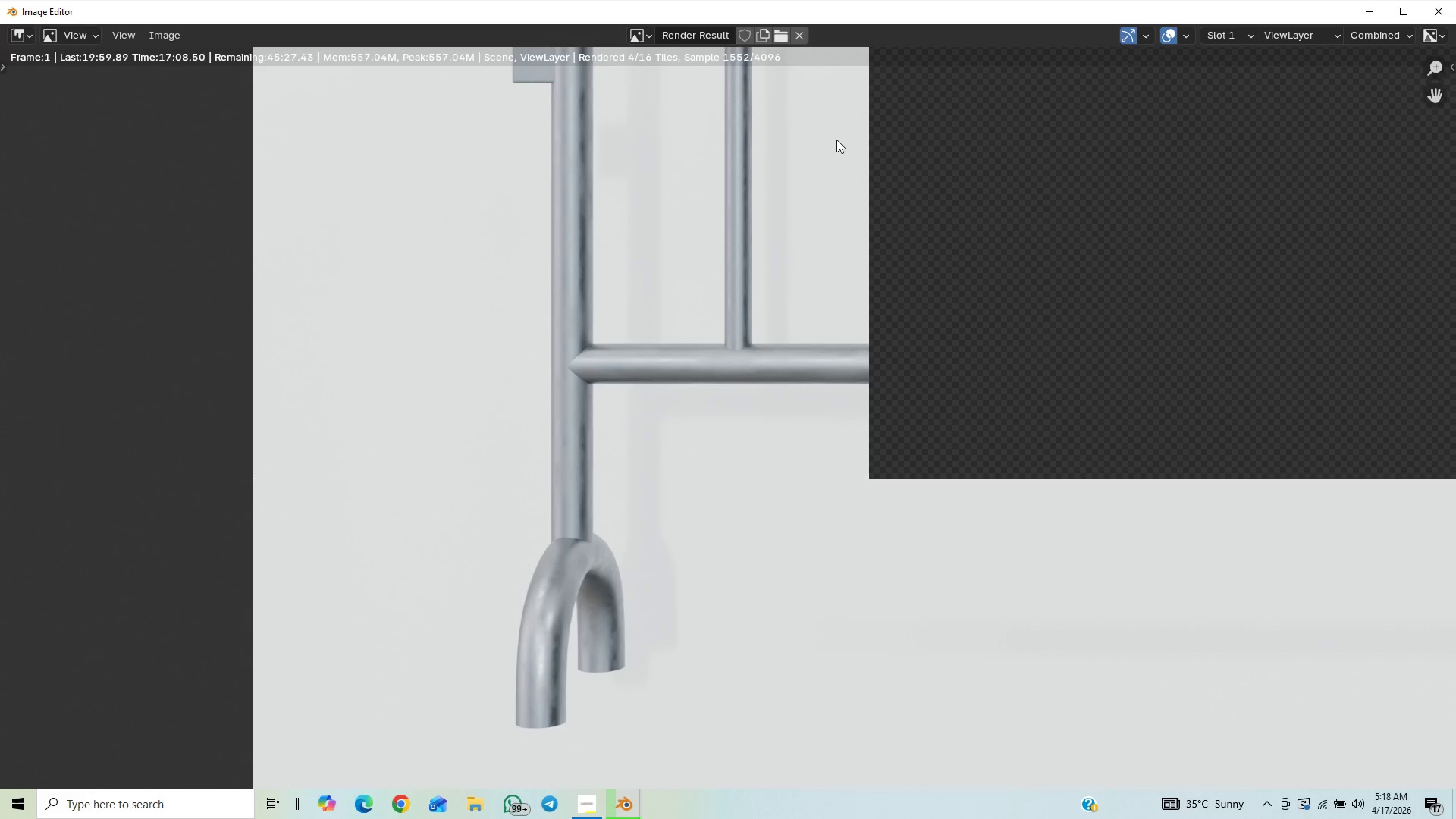 
scroll: coordinate [836, 142], scroll_direction: up, amount: 2.0
 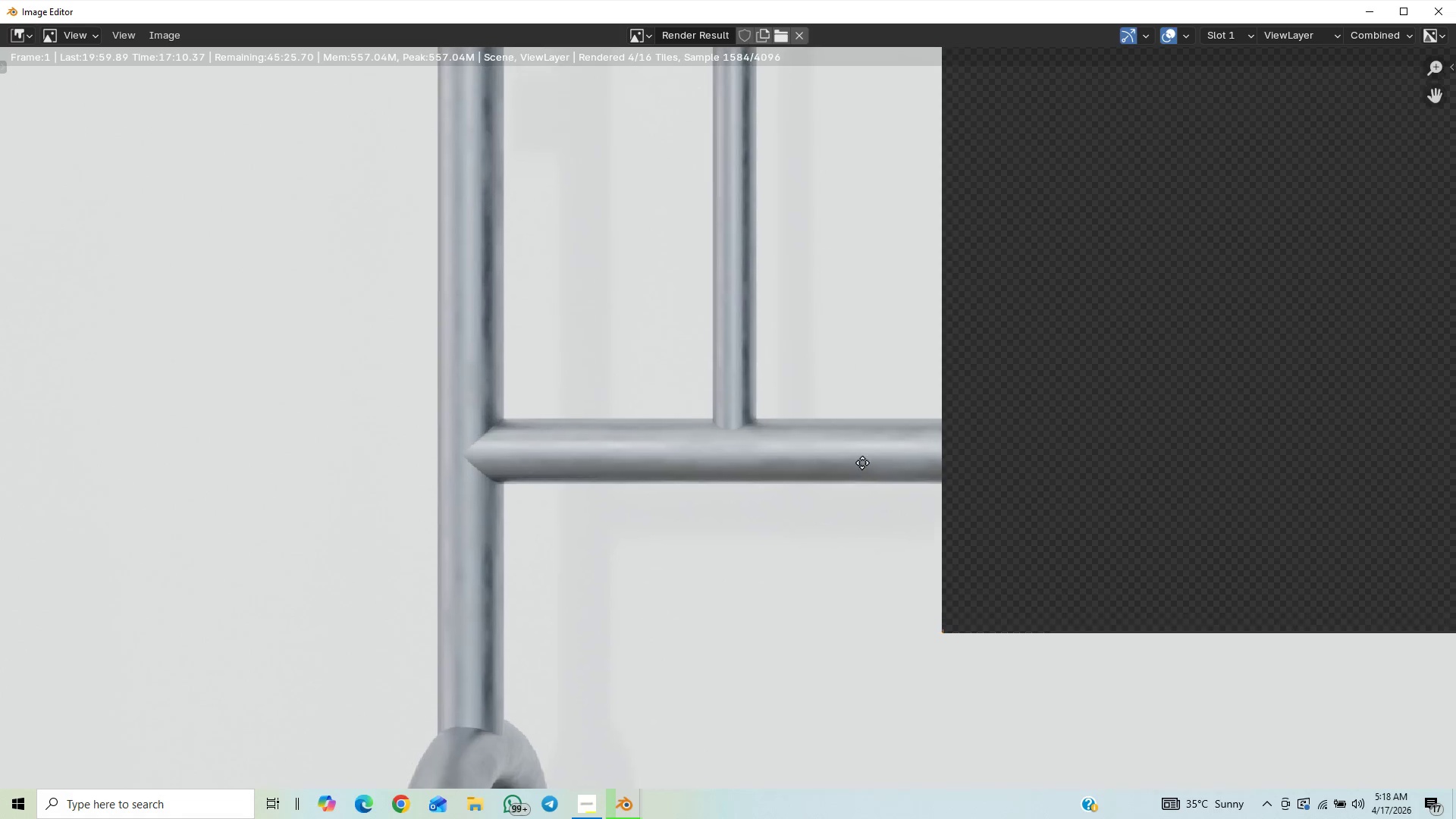 
scroll: coordinate [830, 400], scroll_direction: down, amount: 6.0
 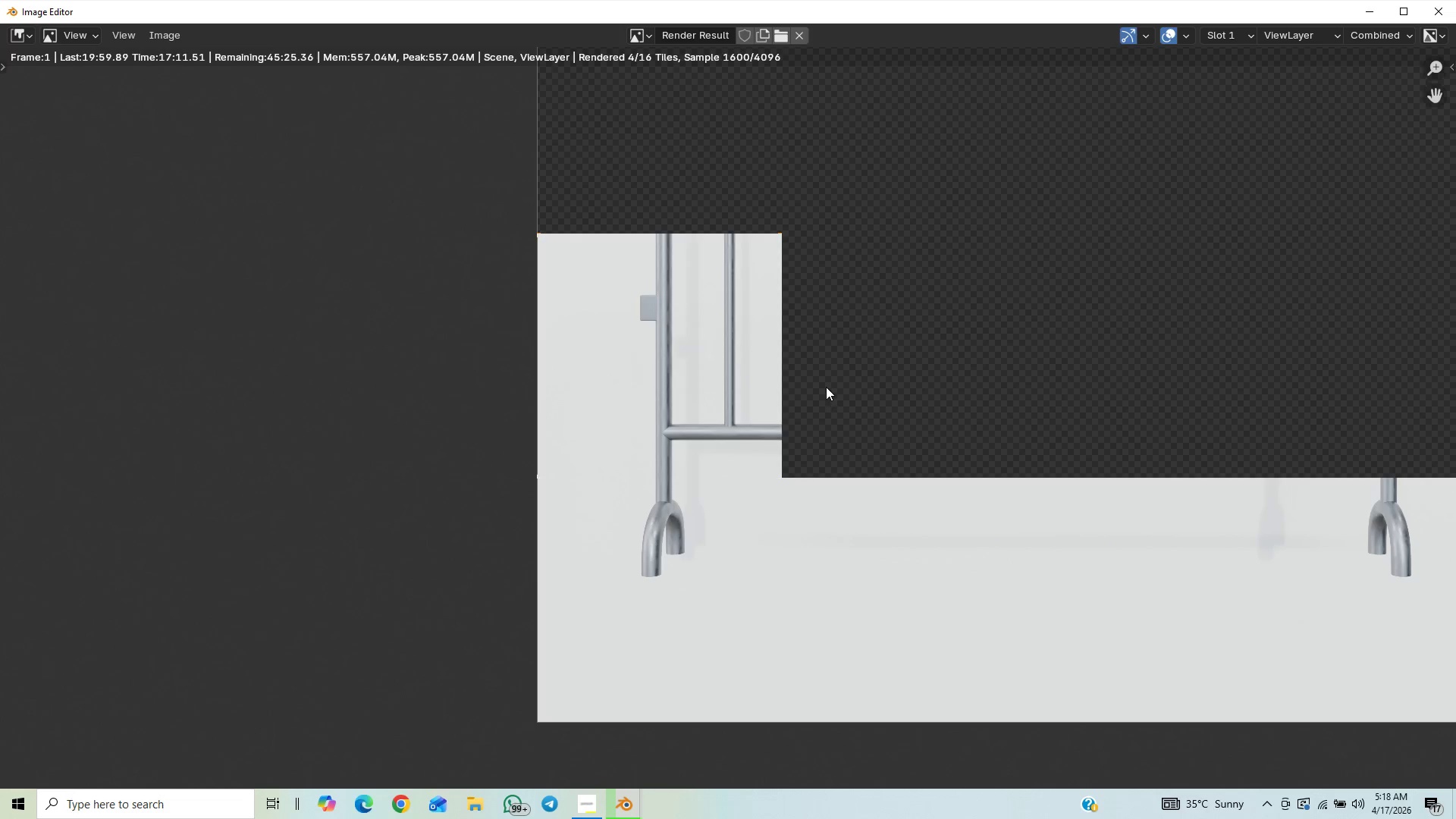 
scroll: coordinate [826, 384], scroll_direction: up, amount: 4.0
 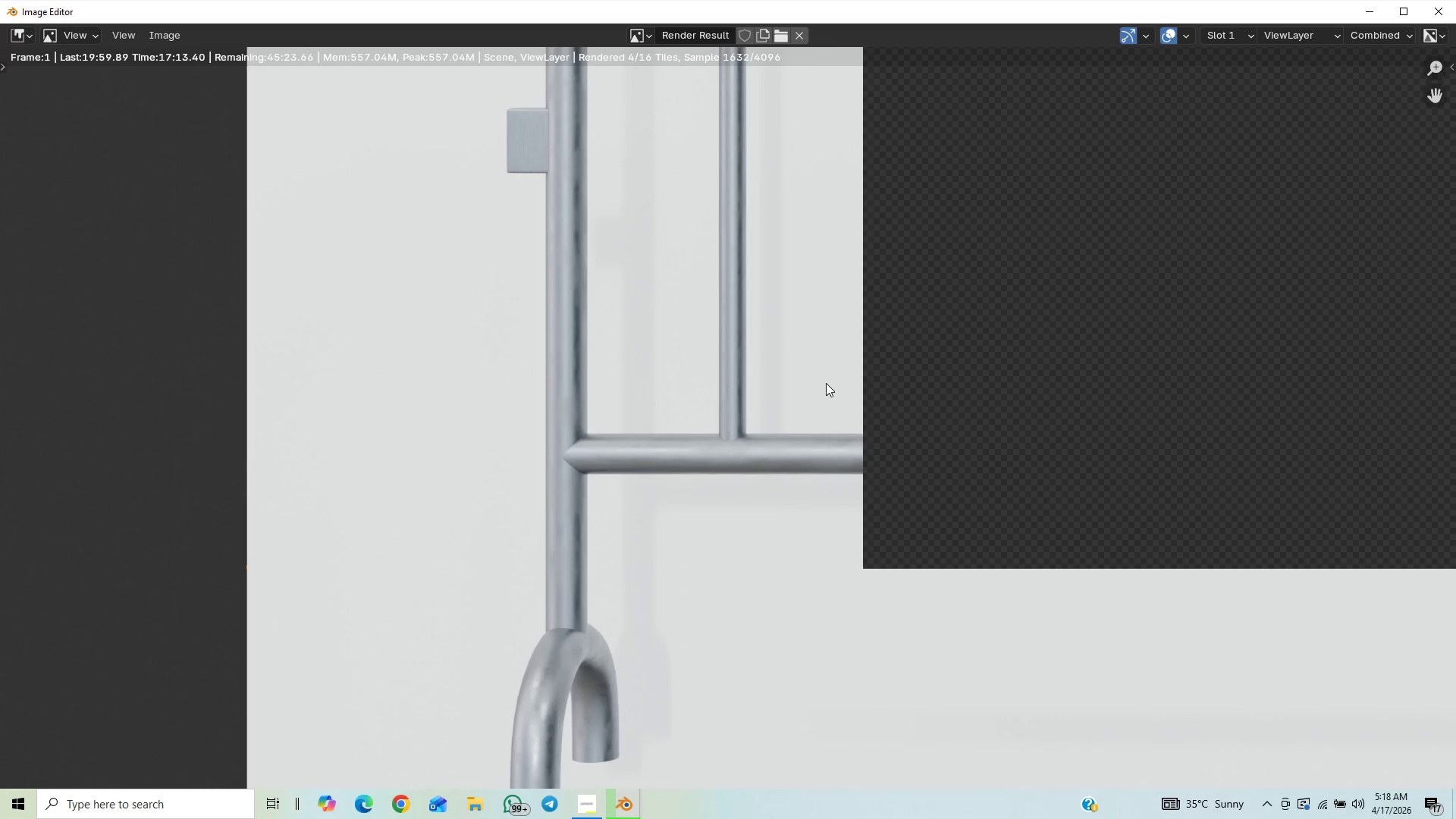 
scroll: coordinate [826, 383], scroll_direction: down, amount: 4.0
 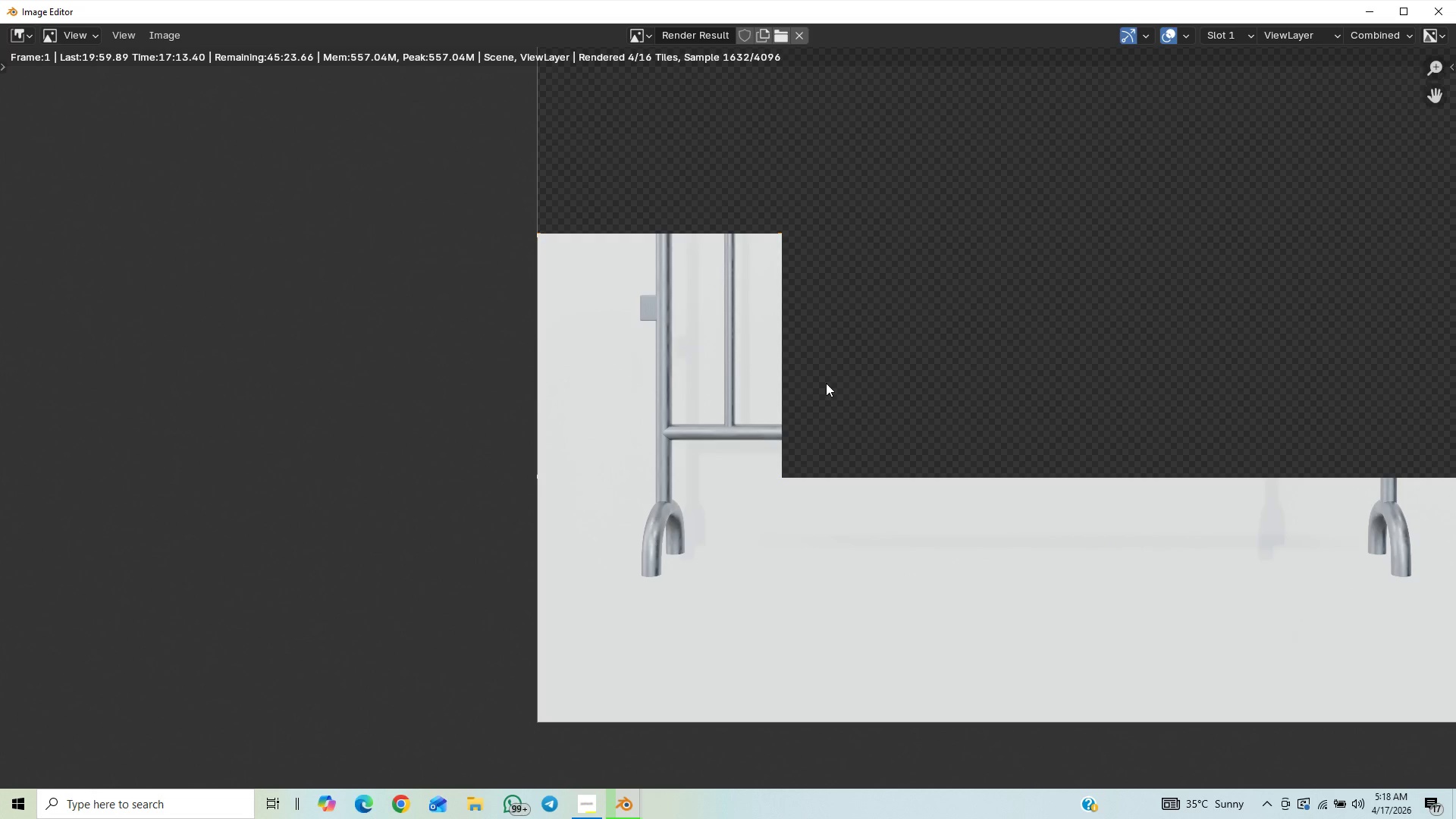 
scroll: coordinate [826, 383], scroll_direction: up, amount: 4.0
 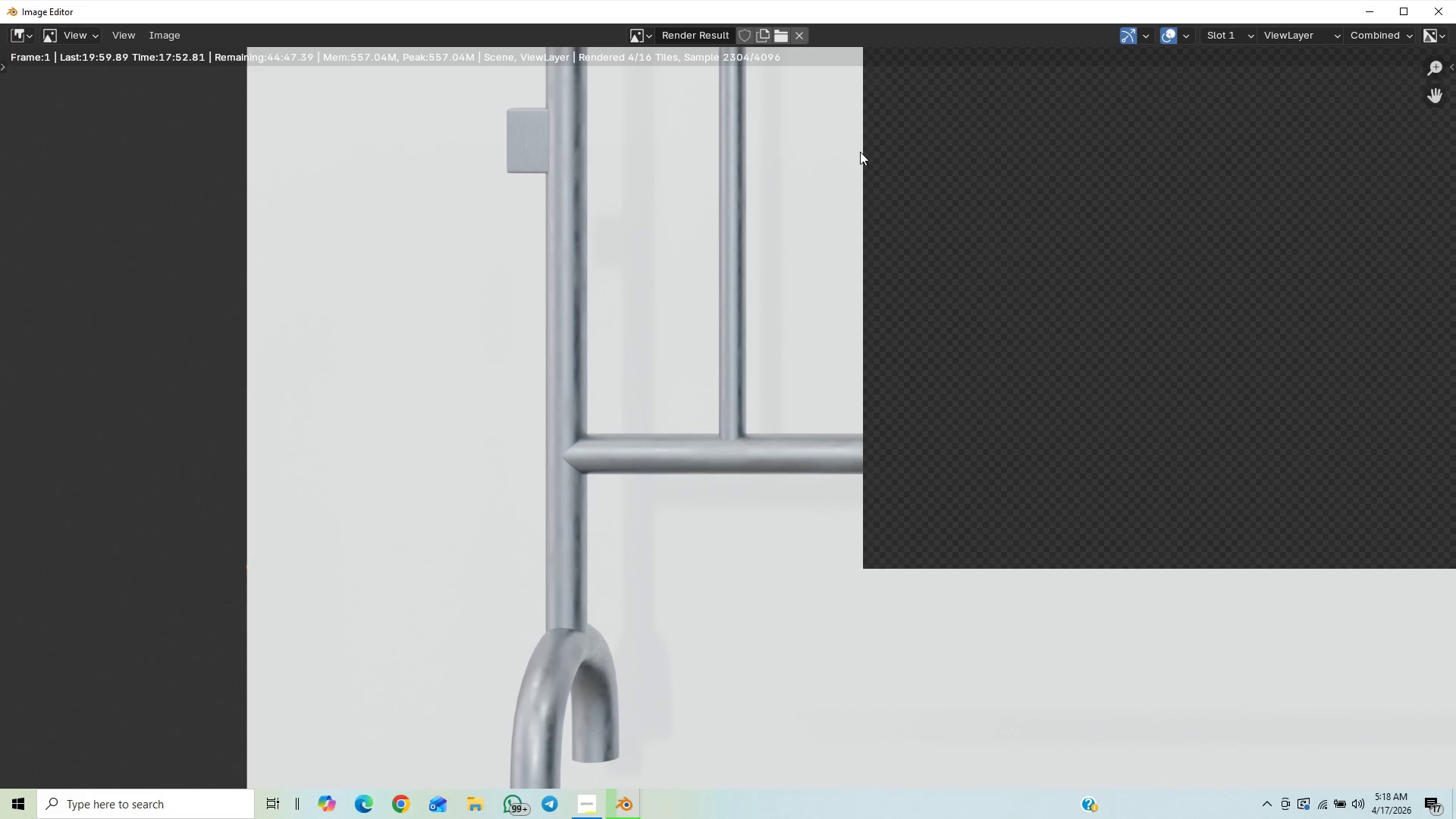 
wait(42.08)
 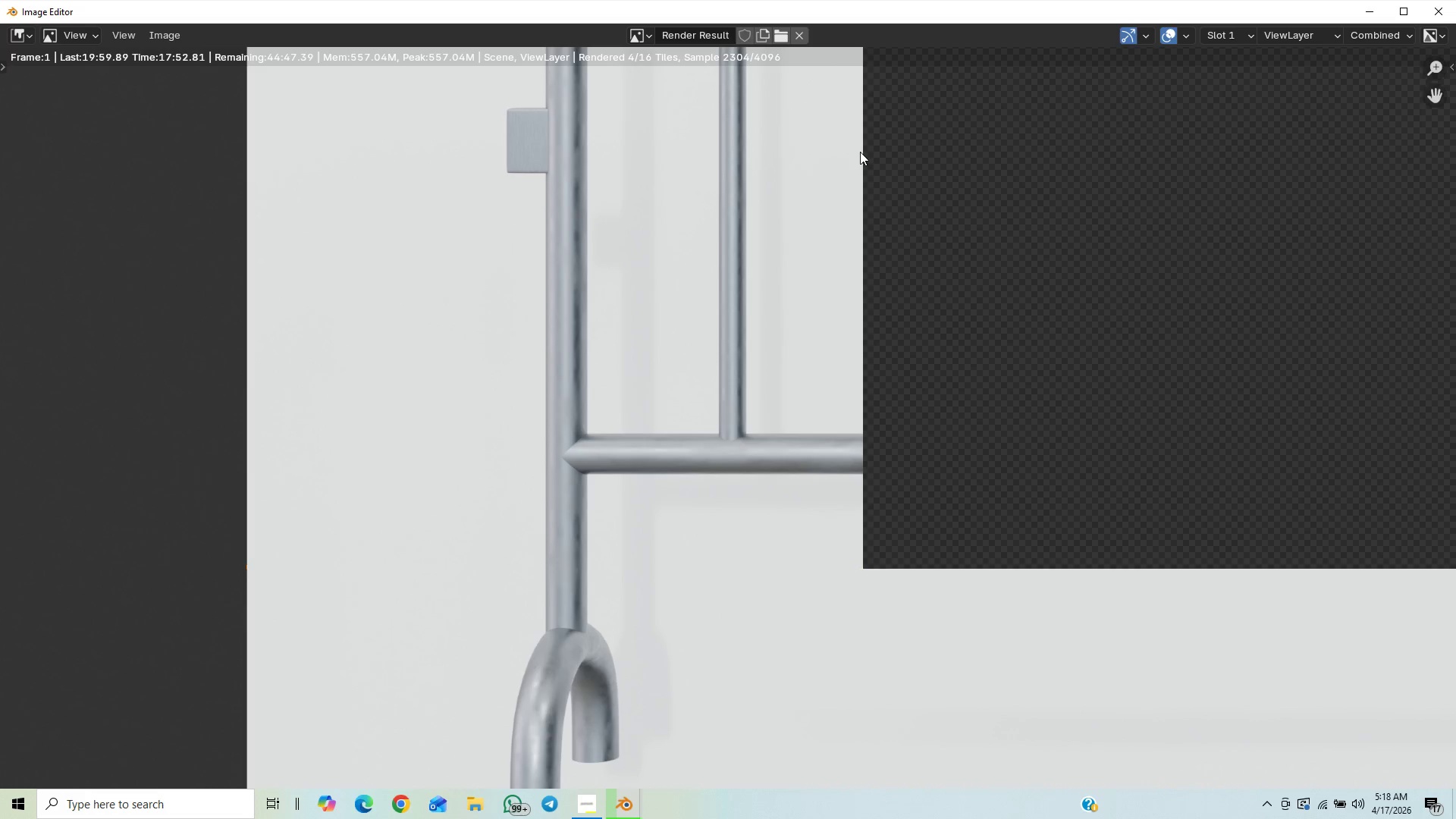 
scroll: coordinate [801, 275], scroll_direction: down, amount: 7.0
 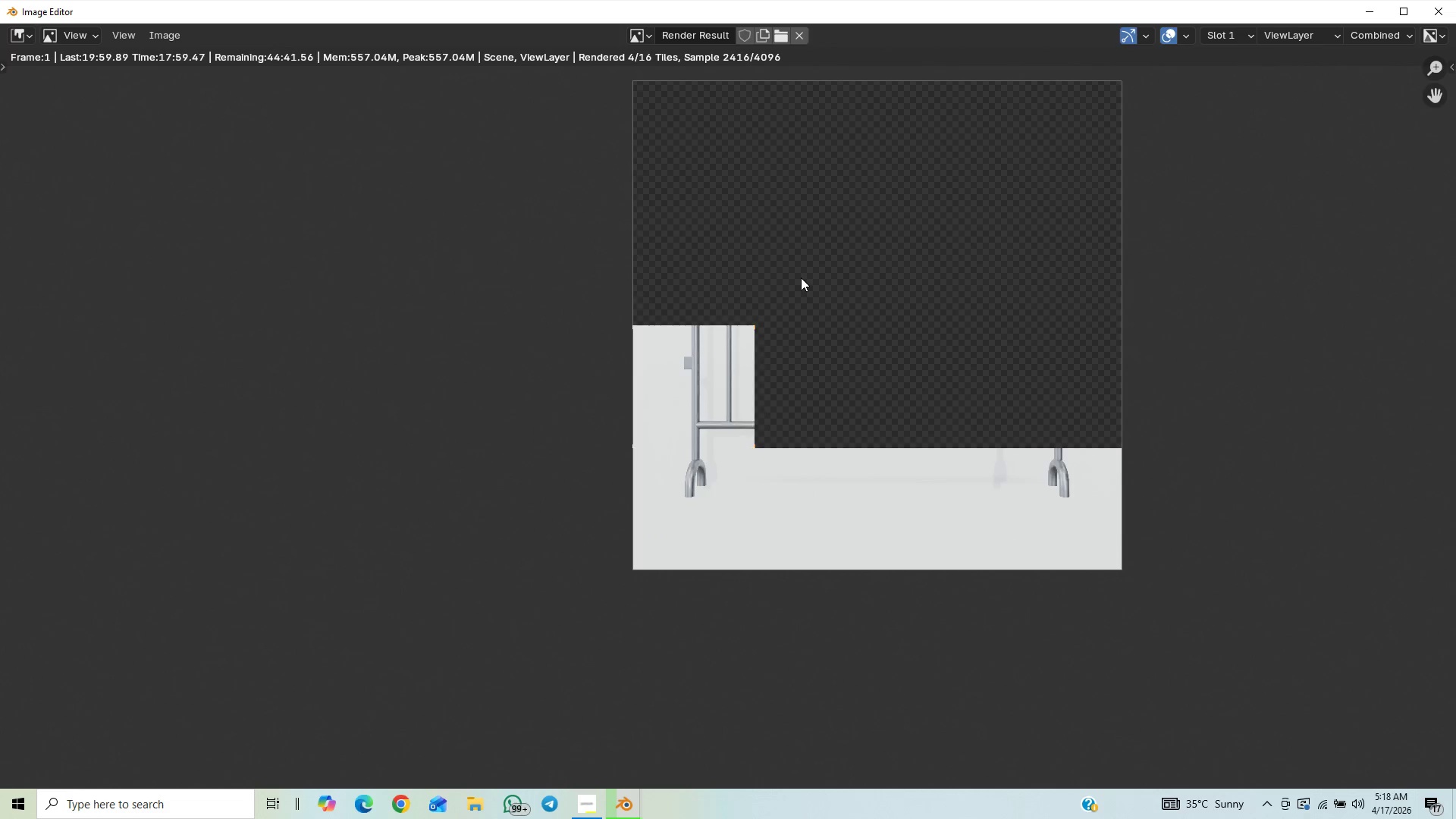 
scroll: coordinate [801, 278], scroll_direction: up, amount: 4.0
 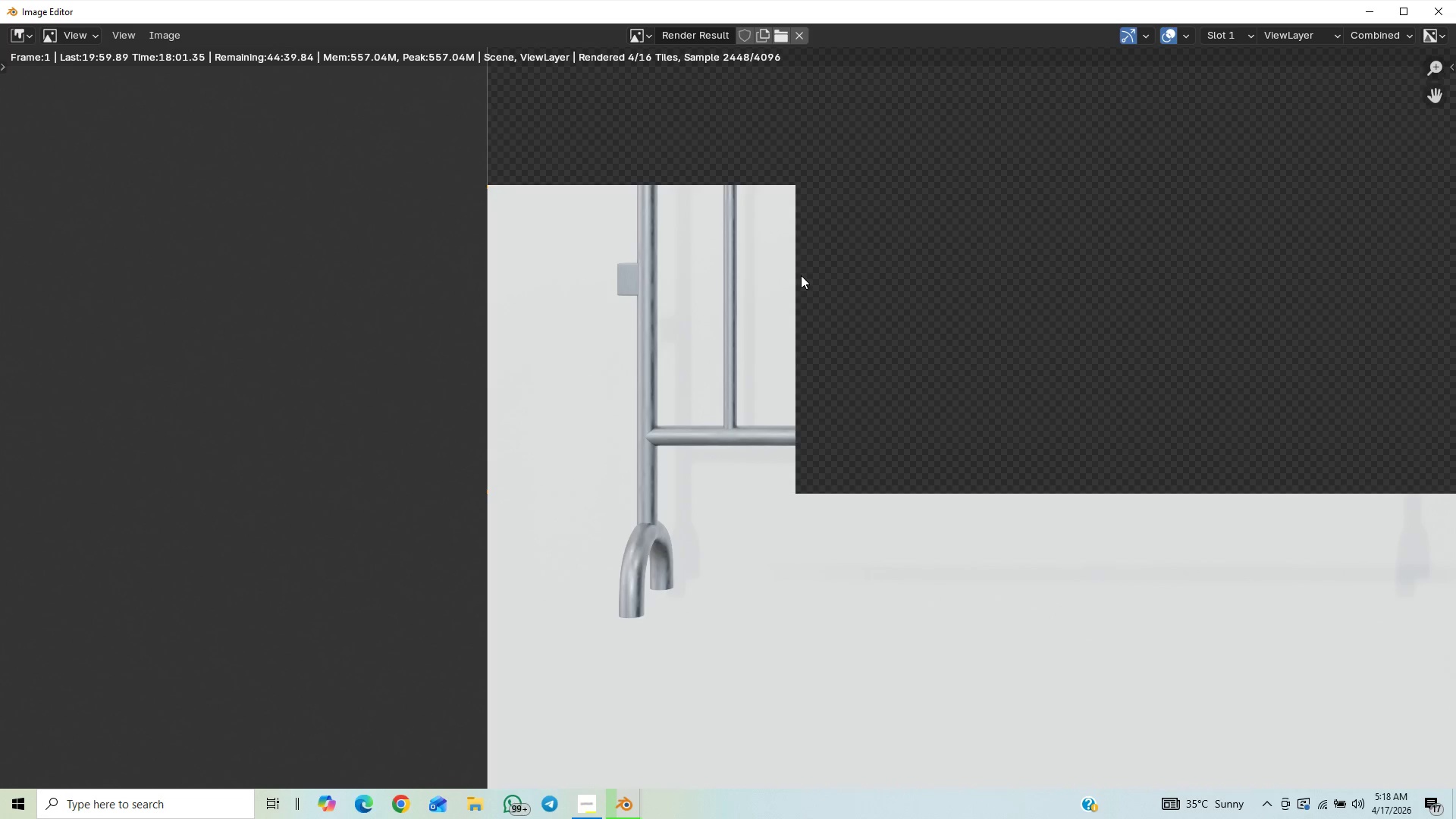 
scroll: coordinate [801, 275], scroll_direction: down, amount: 1.0
 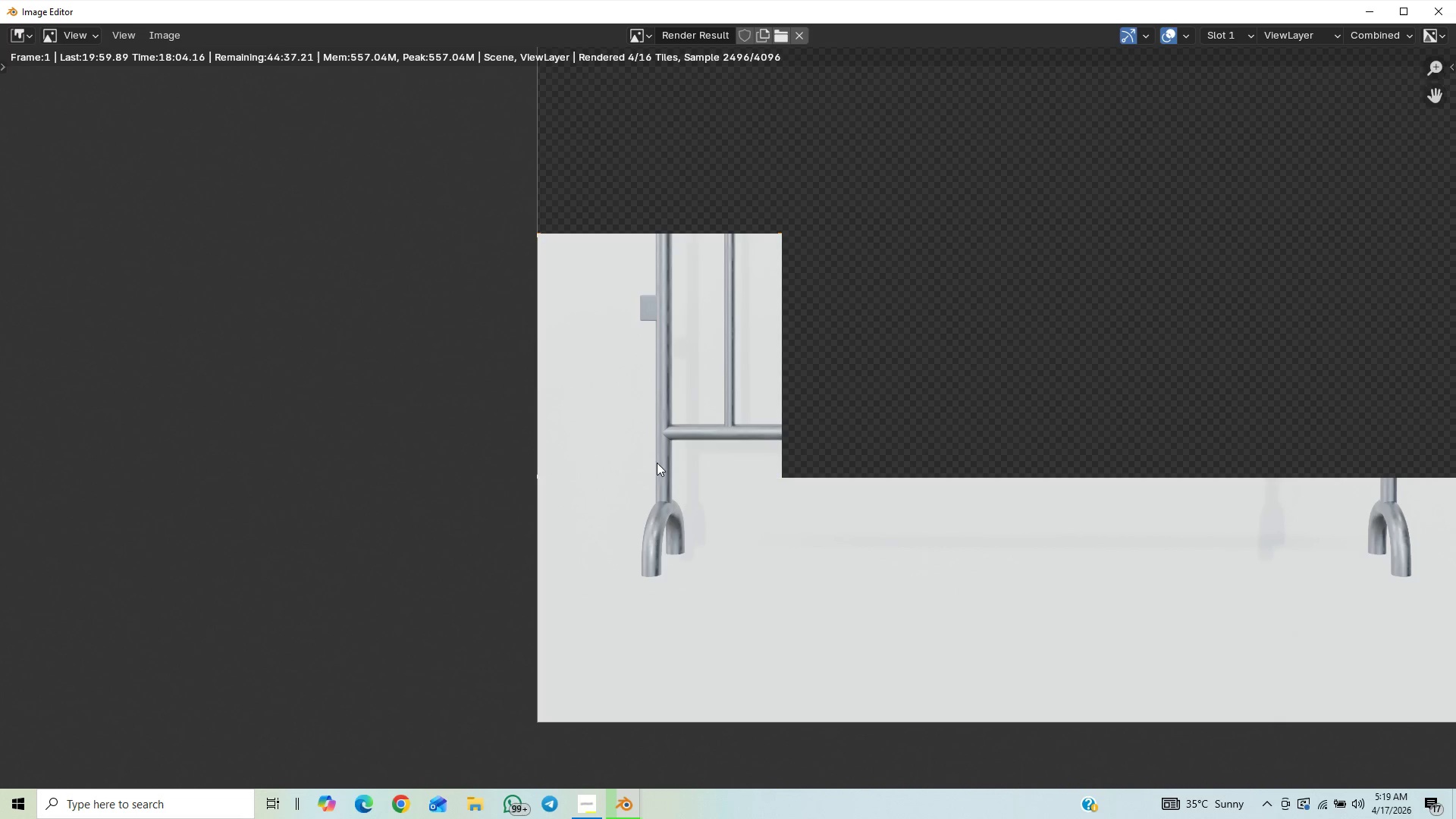 
left_click([610, 490])
 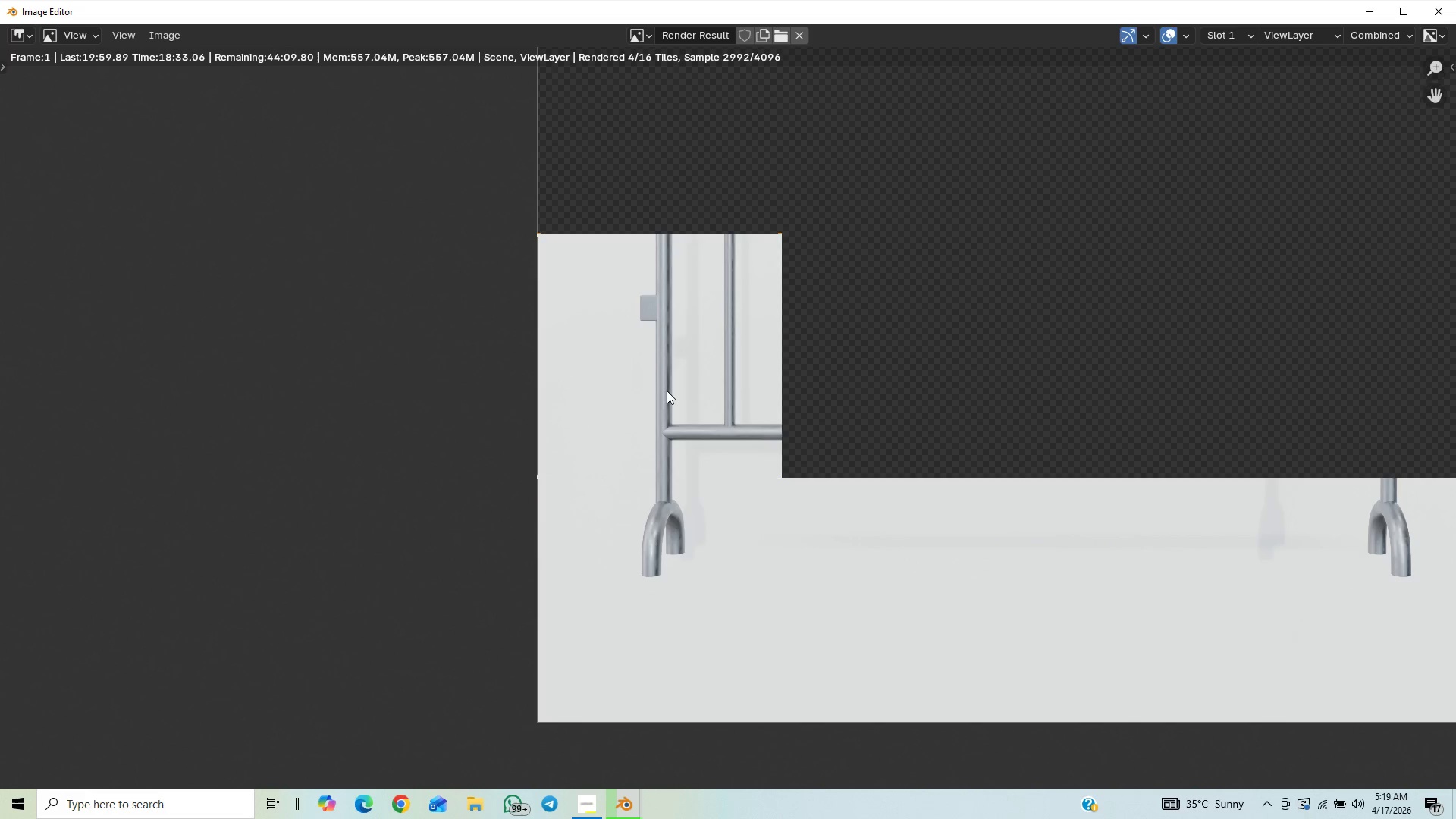 
wait(33.03)
 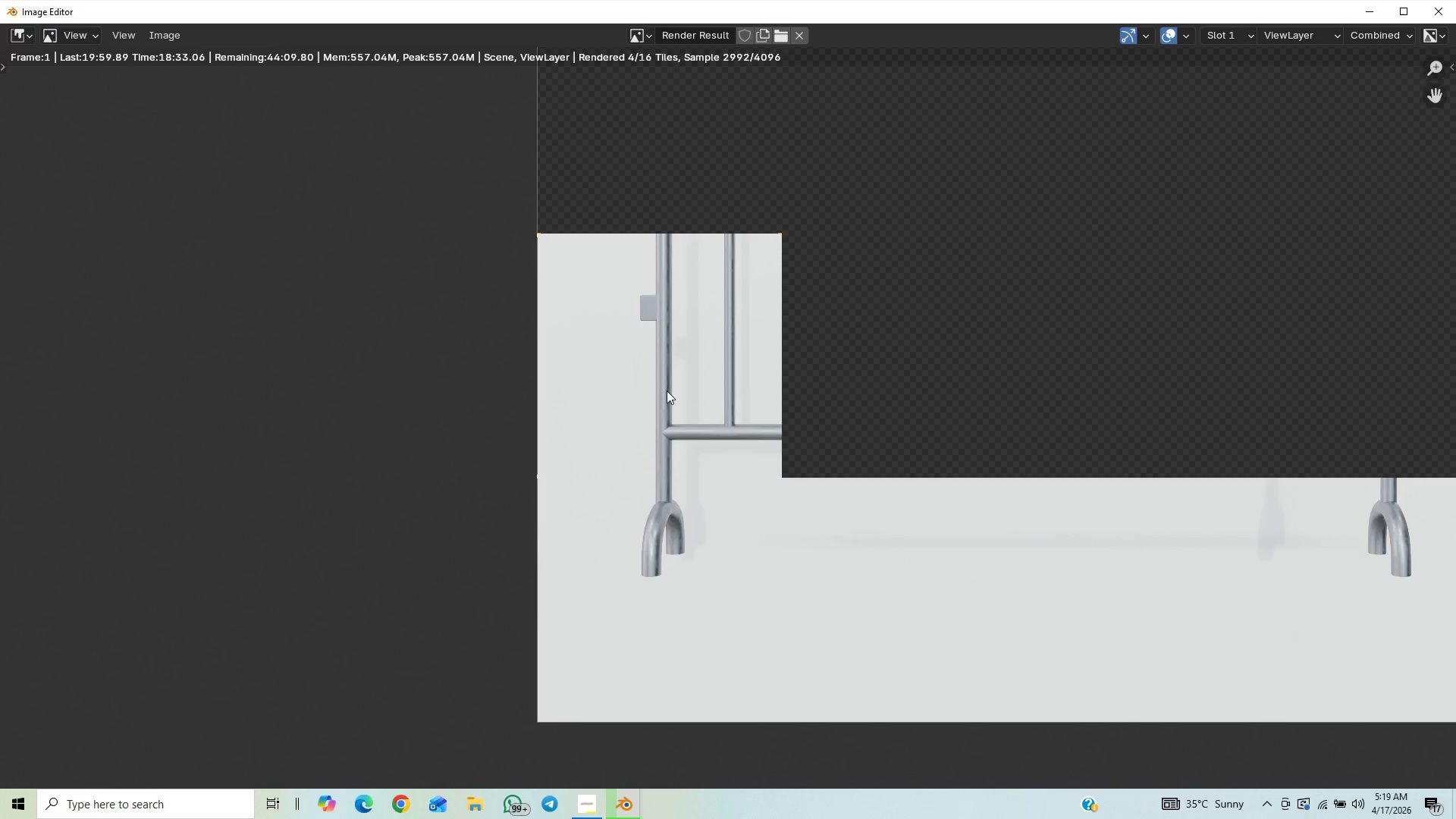 
scroll: coordinate [707, 351], scroll_direction: down, amount: 1.0
 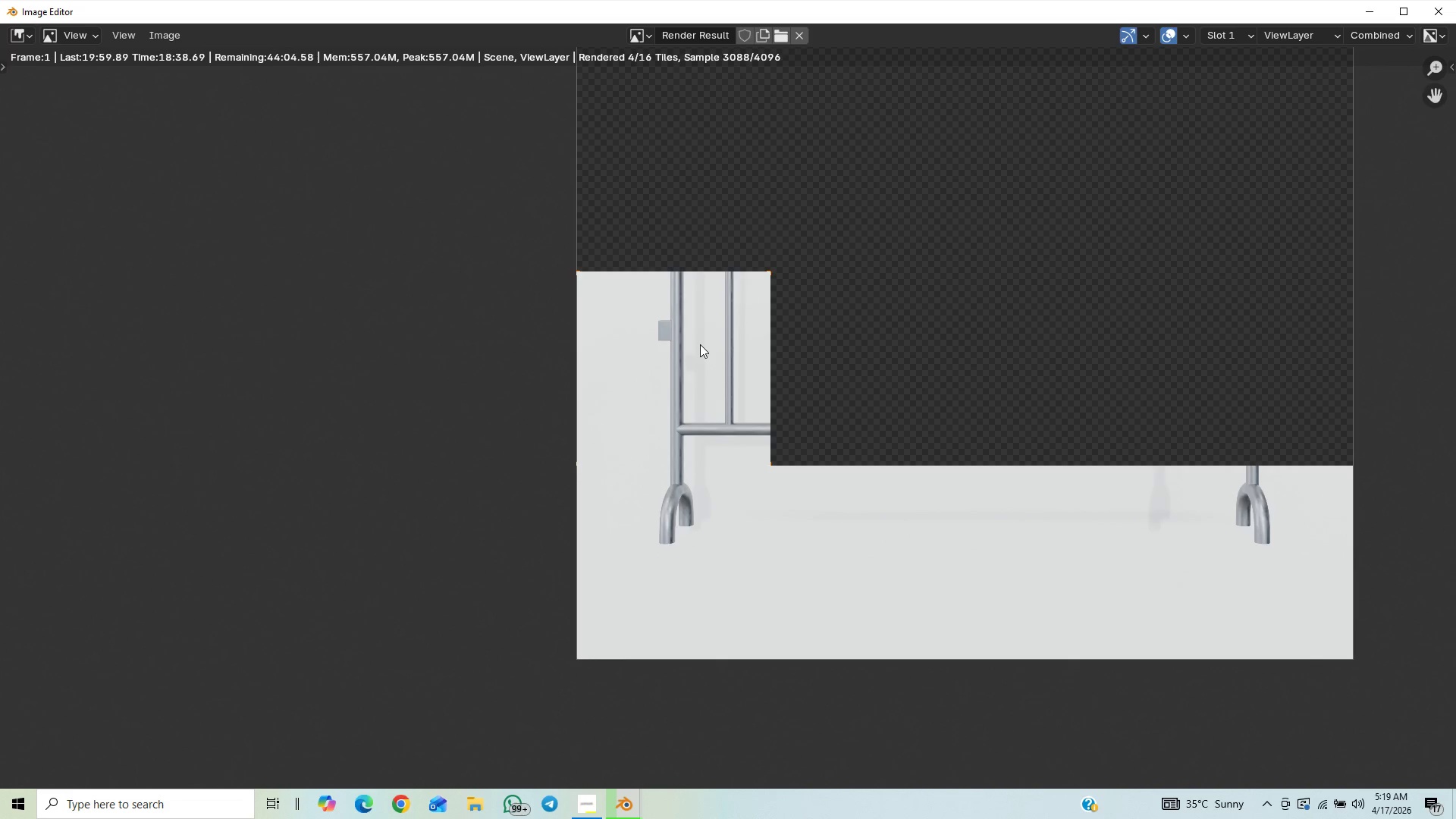 
scroll: coordinate [700, 342], scroll_direction: up, amount: 4.0
 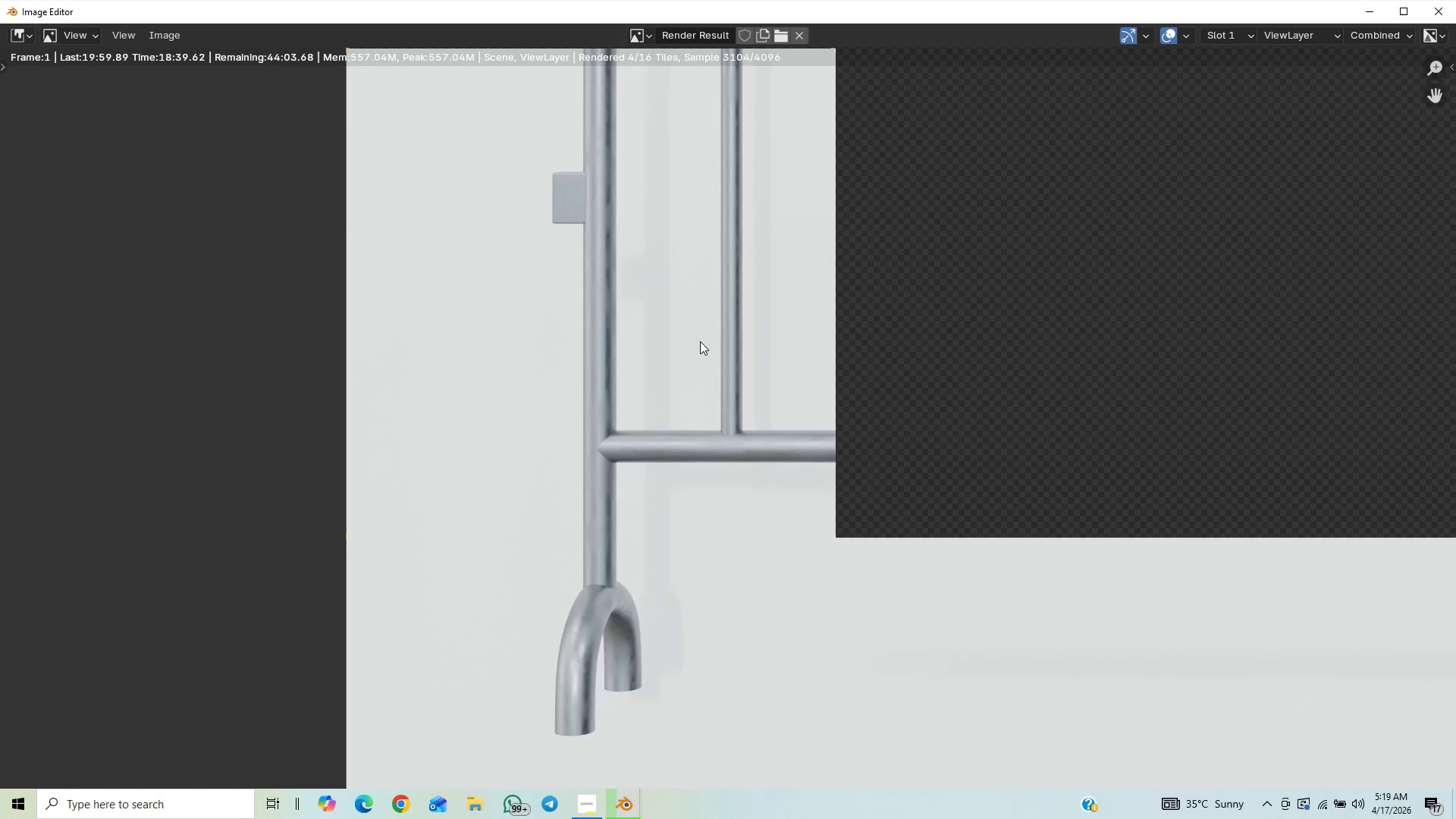 
scroll: coordinate [700, 340], scroll_direction: down, amount: 4.0
 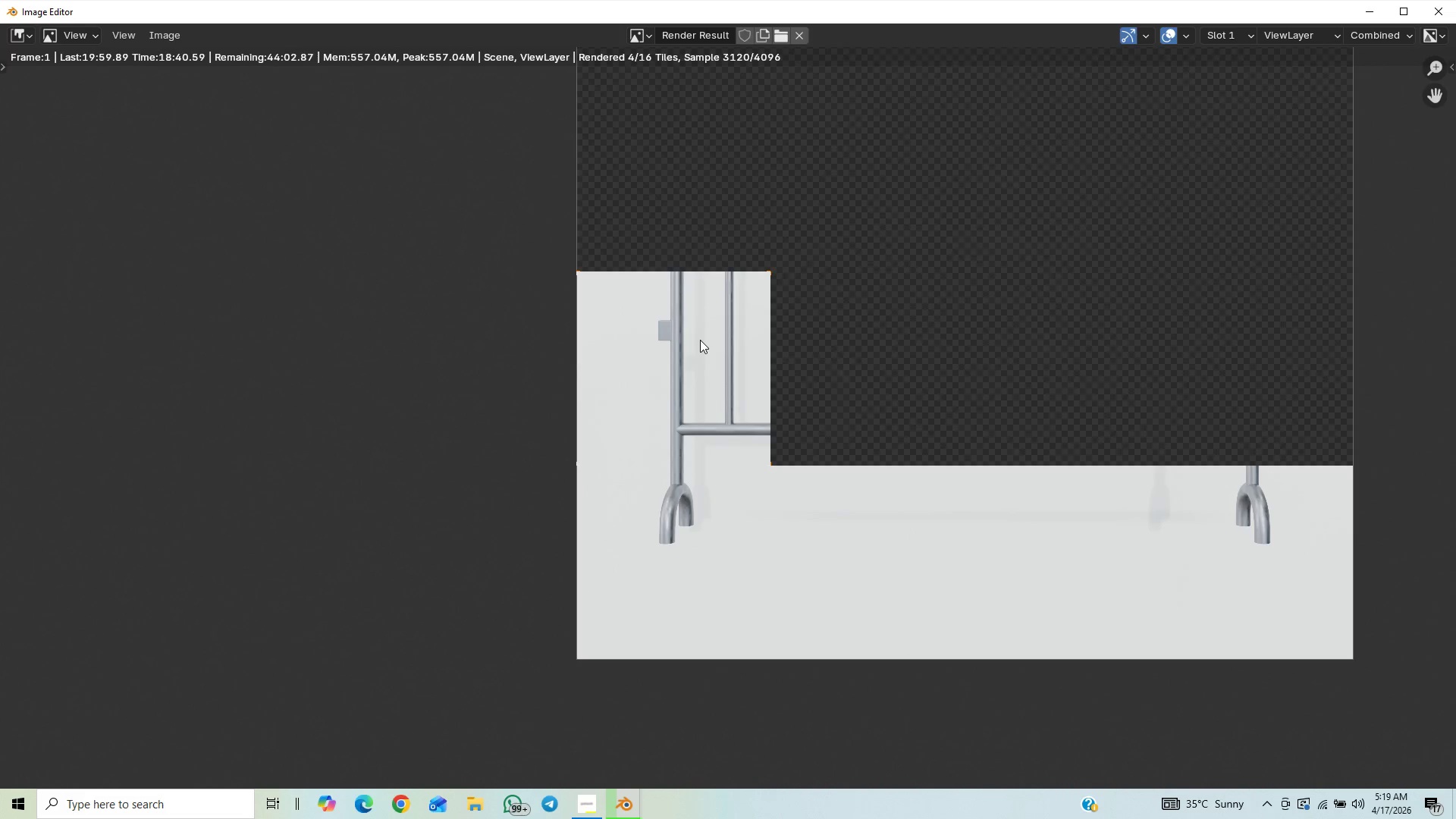 
scroll: coordinate [698, 331], scroll_direction: none, amount: 0.0
 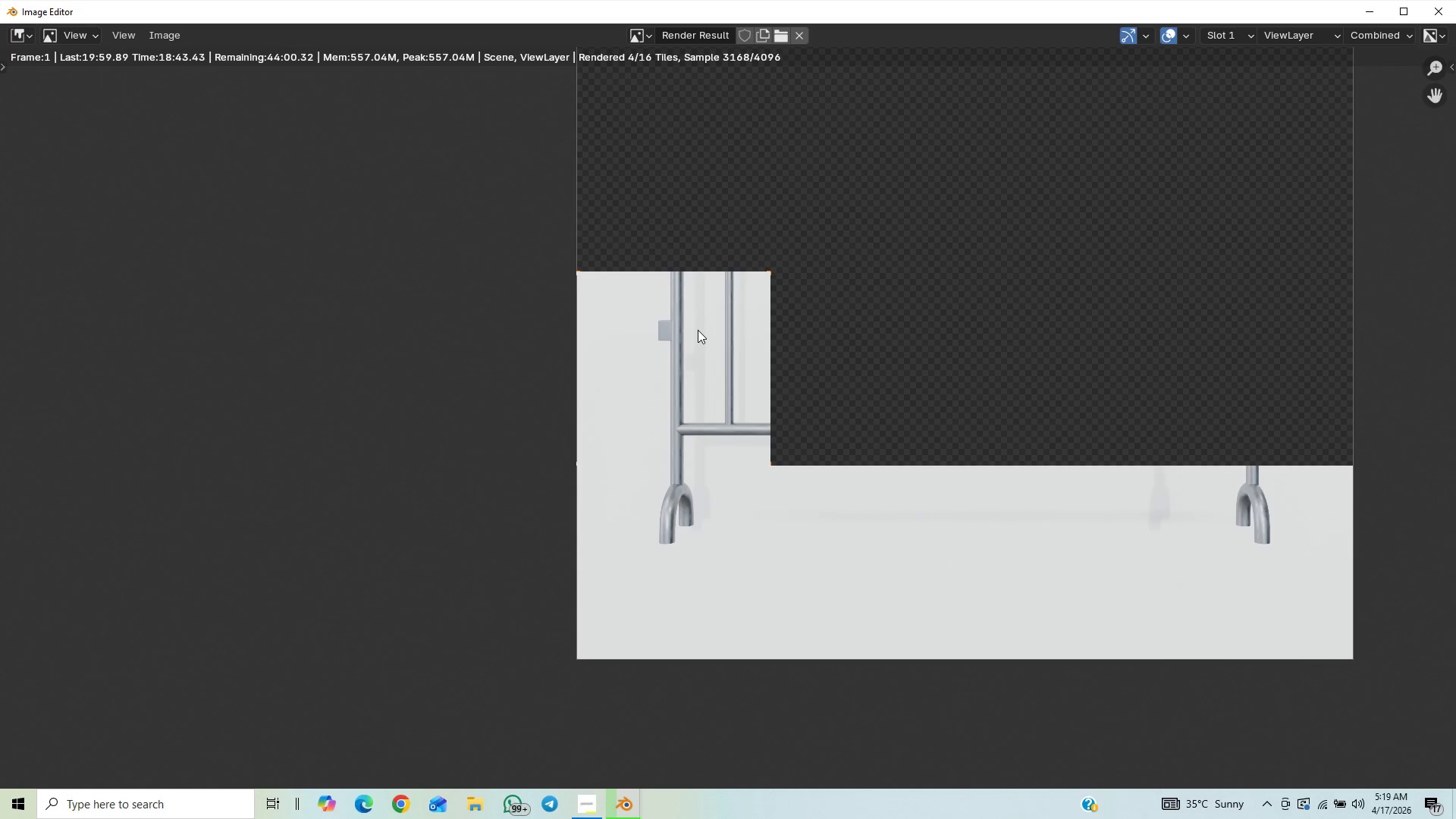 
scroll: coordinate [698, 325], scroll_direction: up, amount: 3.0
 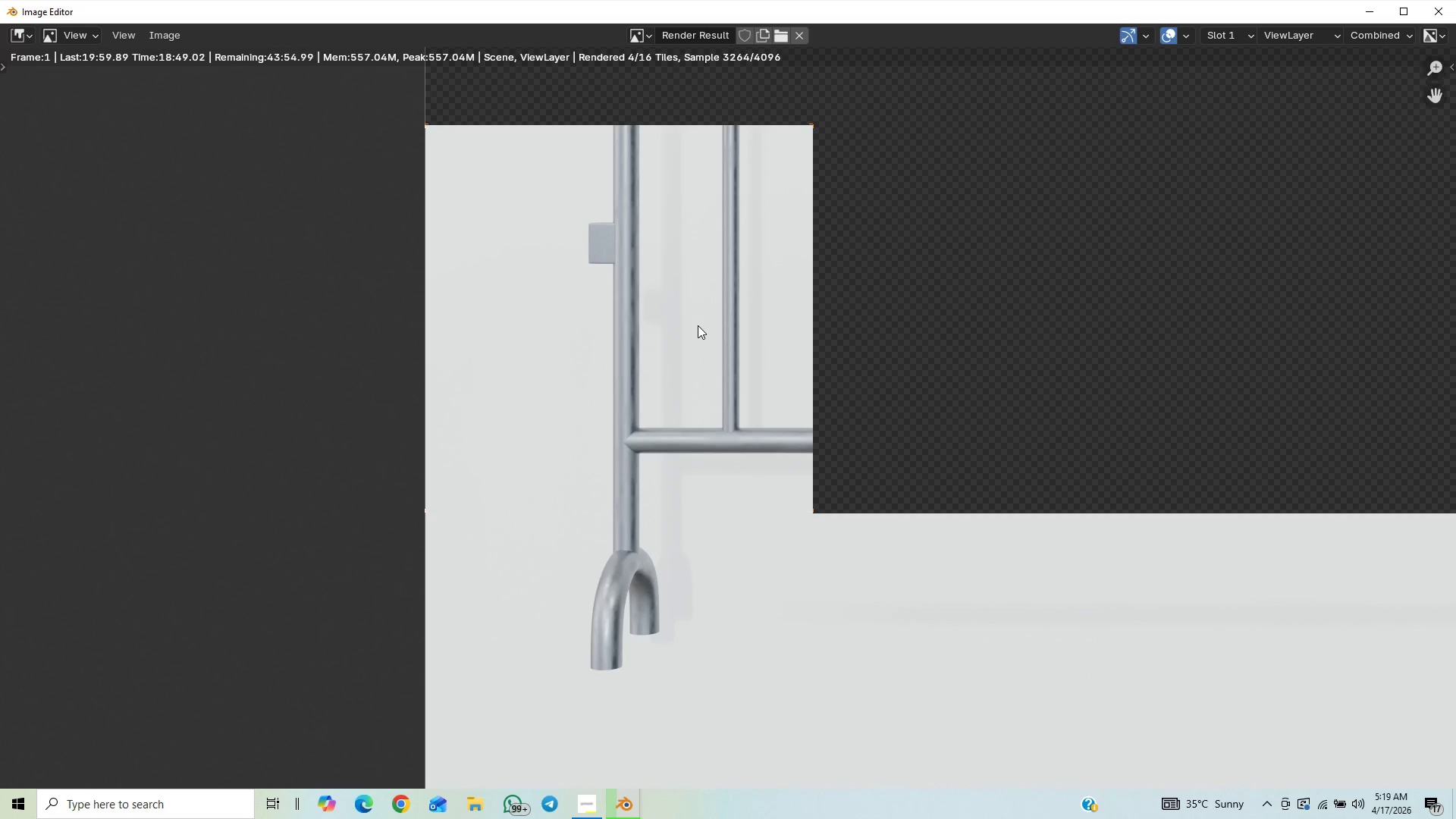 
wait(5.37)
 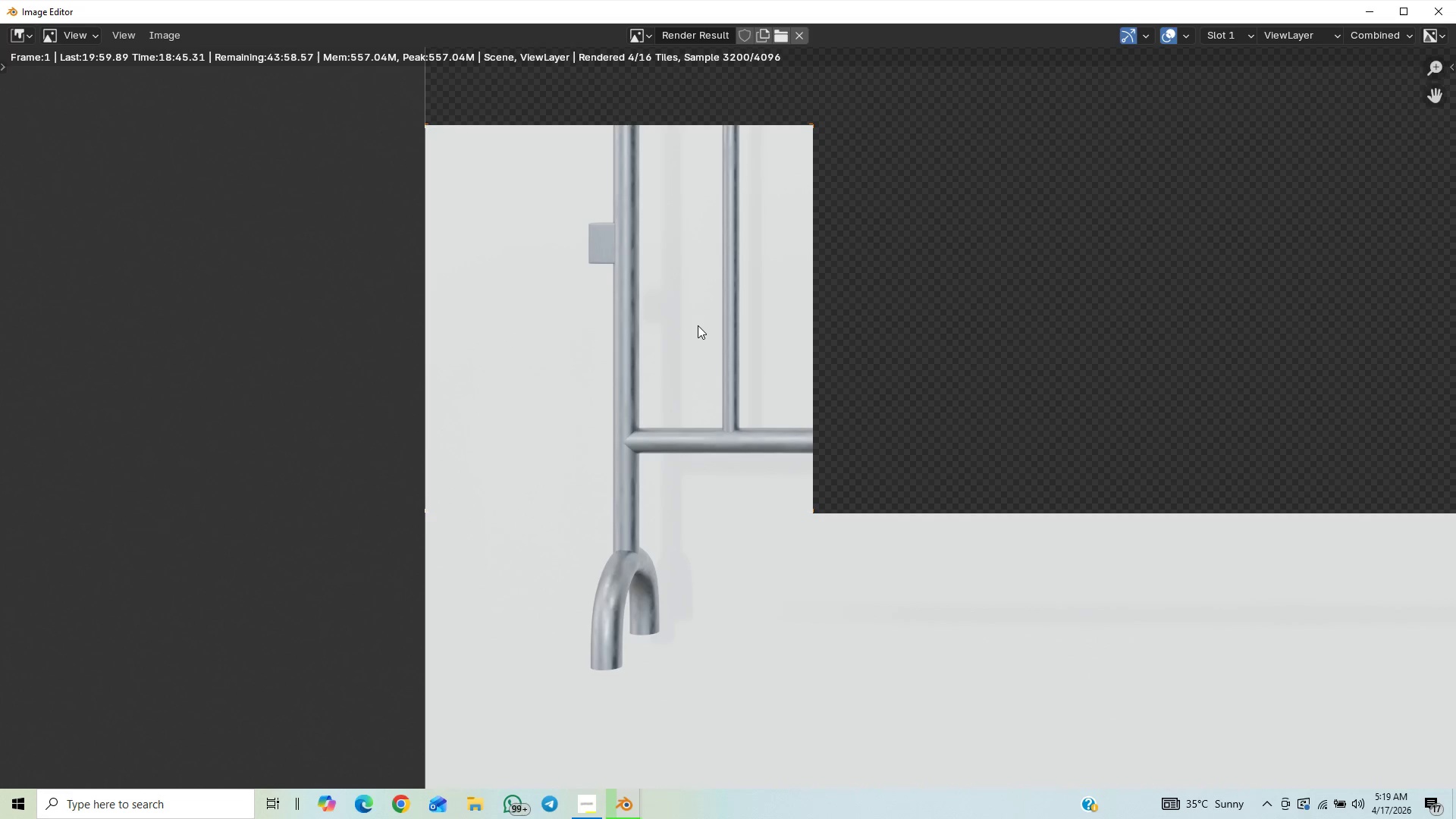 
scroll: coordinate [679, 326], scroll_direction: up, amount: 3.0
 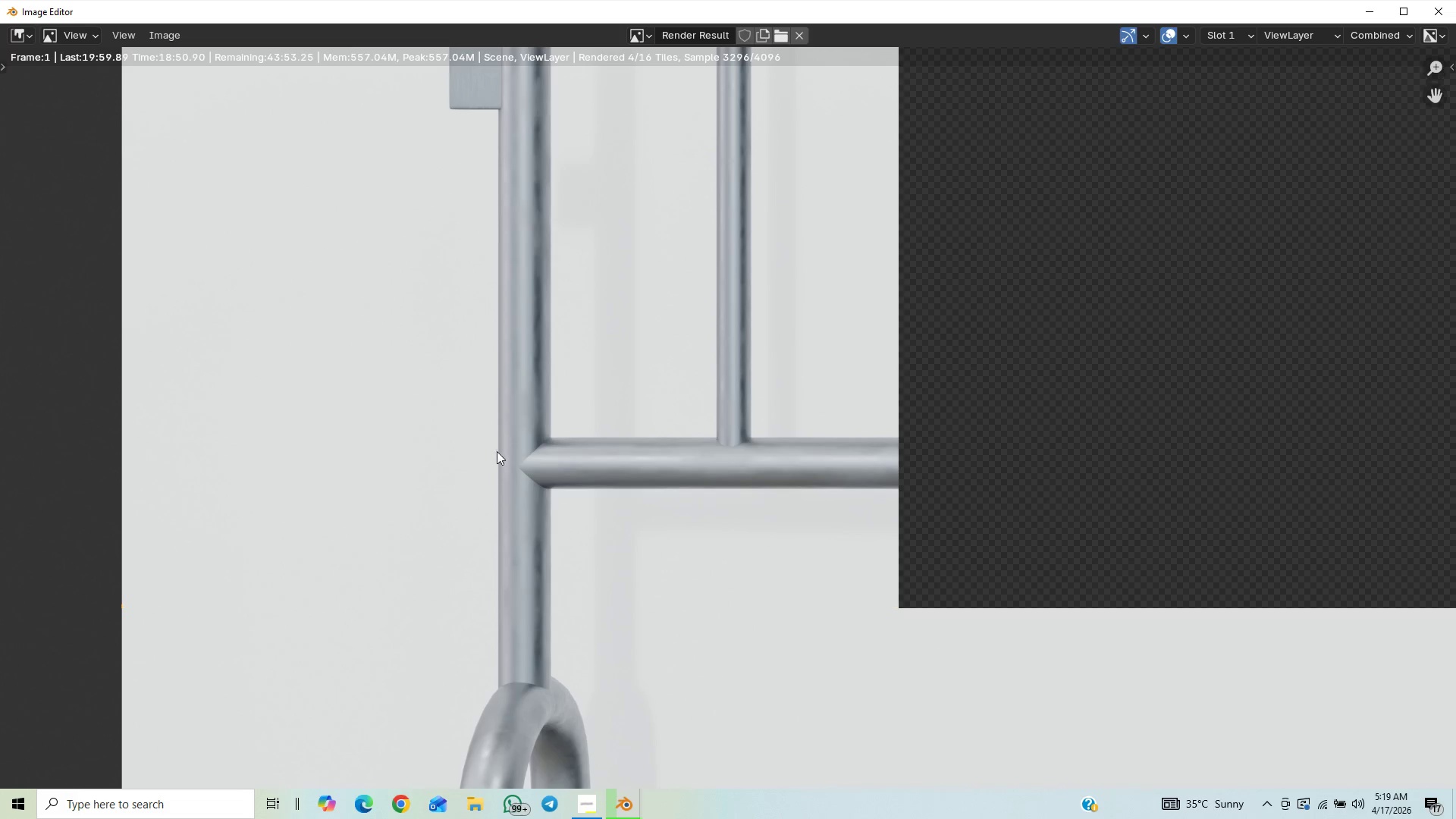 
scroll: coordinate [549, 437], scroll_direction: down, amount: 5.0
 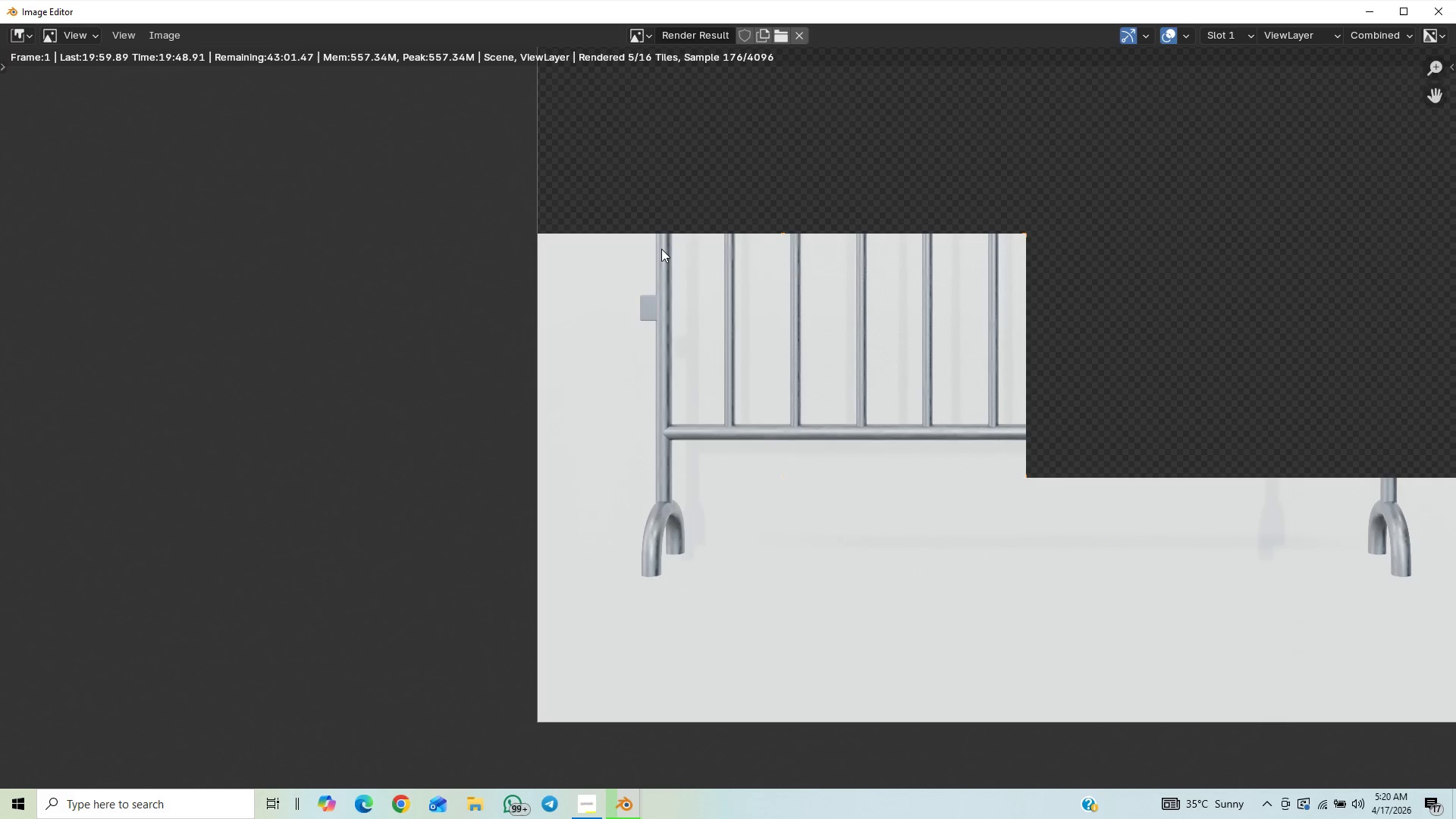 
wait(60.32)
 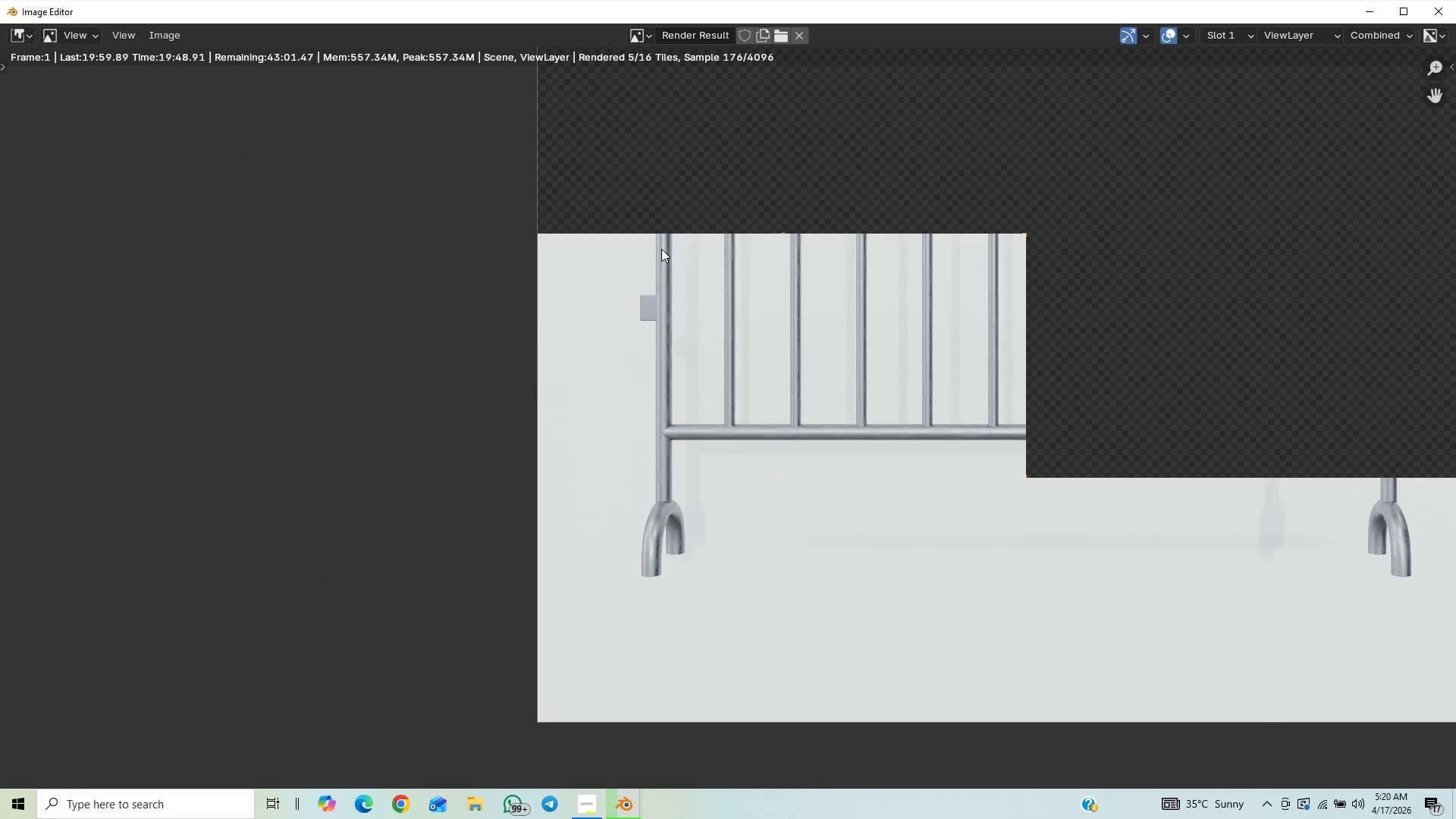 
scroll: coordinate [760, 210], scroll_direction: down, amount: 10.0
 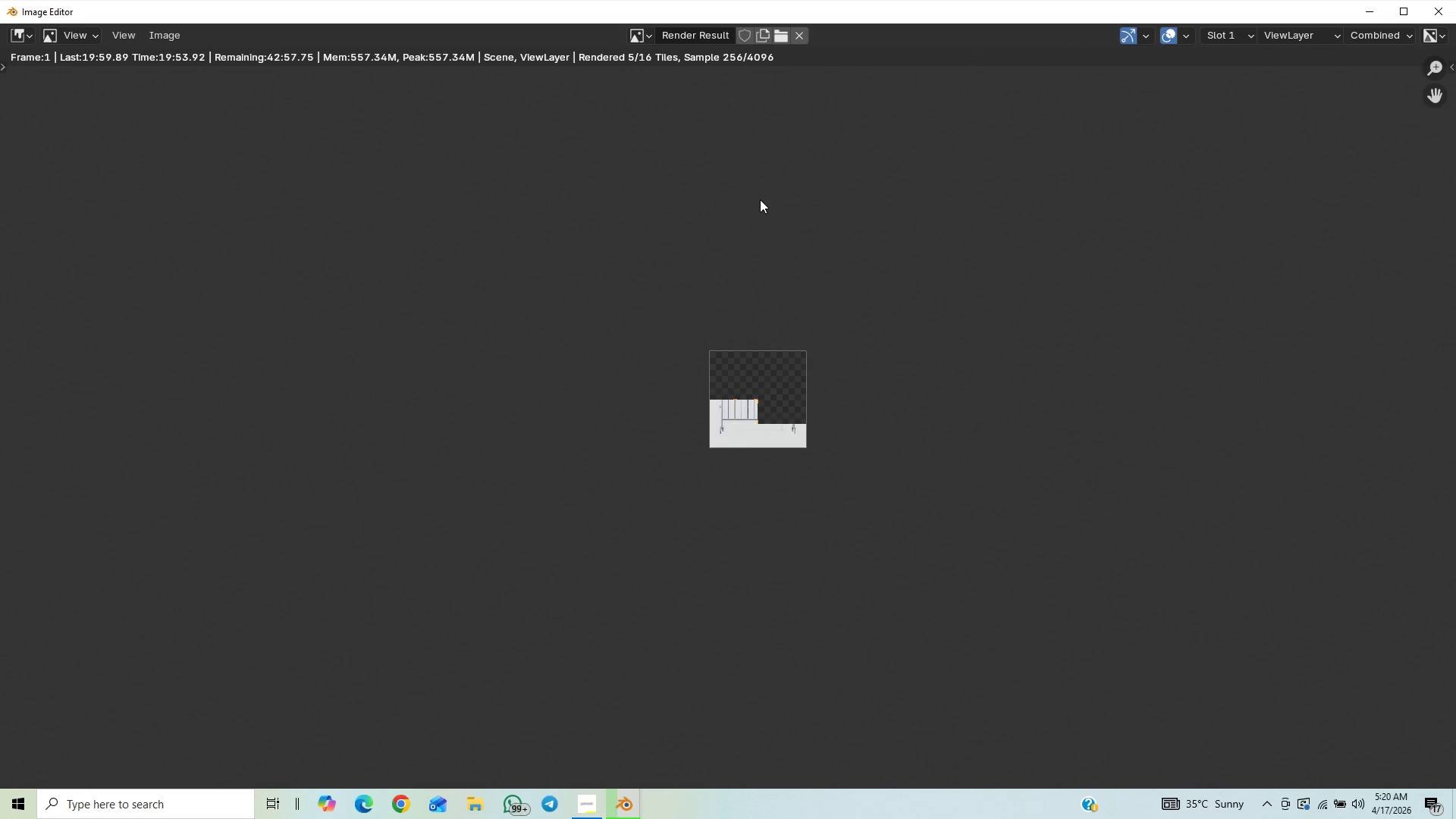 
scroll: coordinate [720, 251], scroll_direction: up, amount: 12.0
 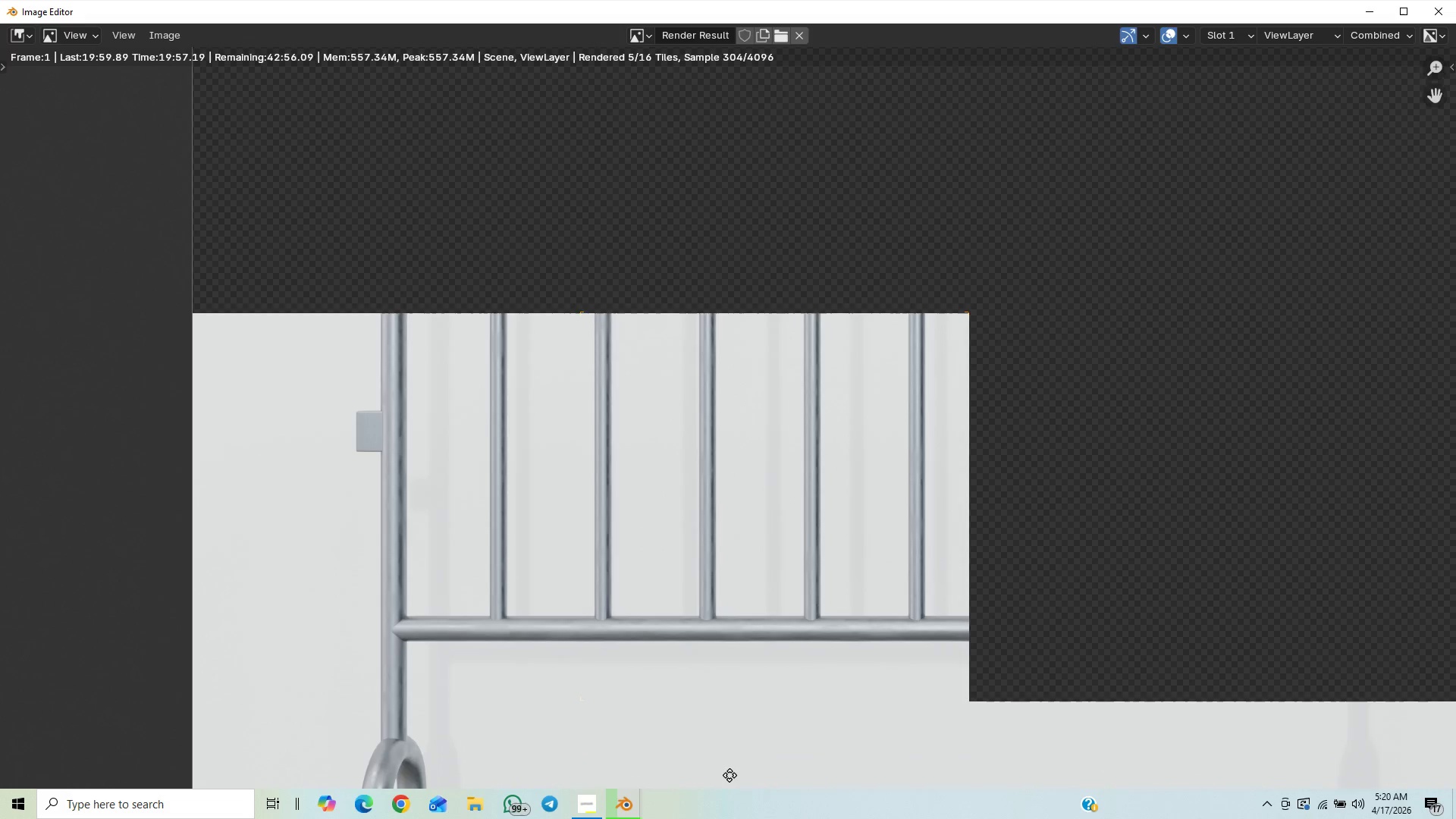 
scroll: coordinate [1003, 477], scroll_direction: down, amount: 12.0
 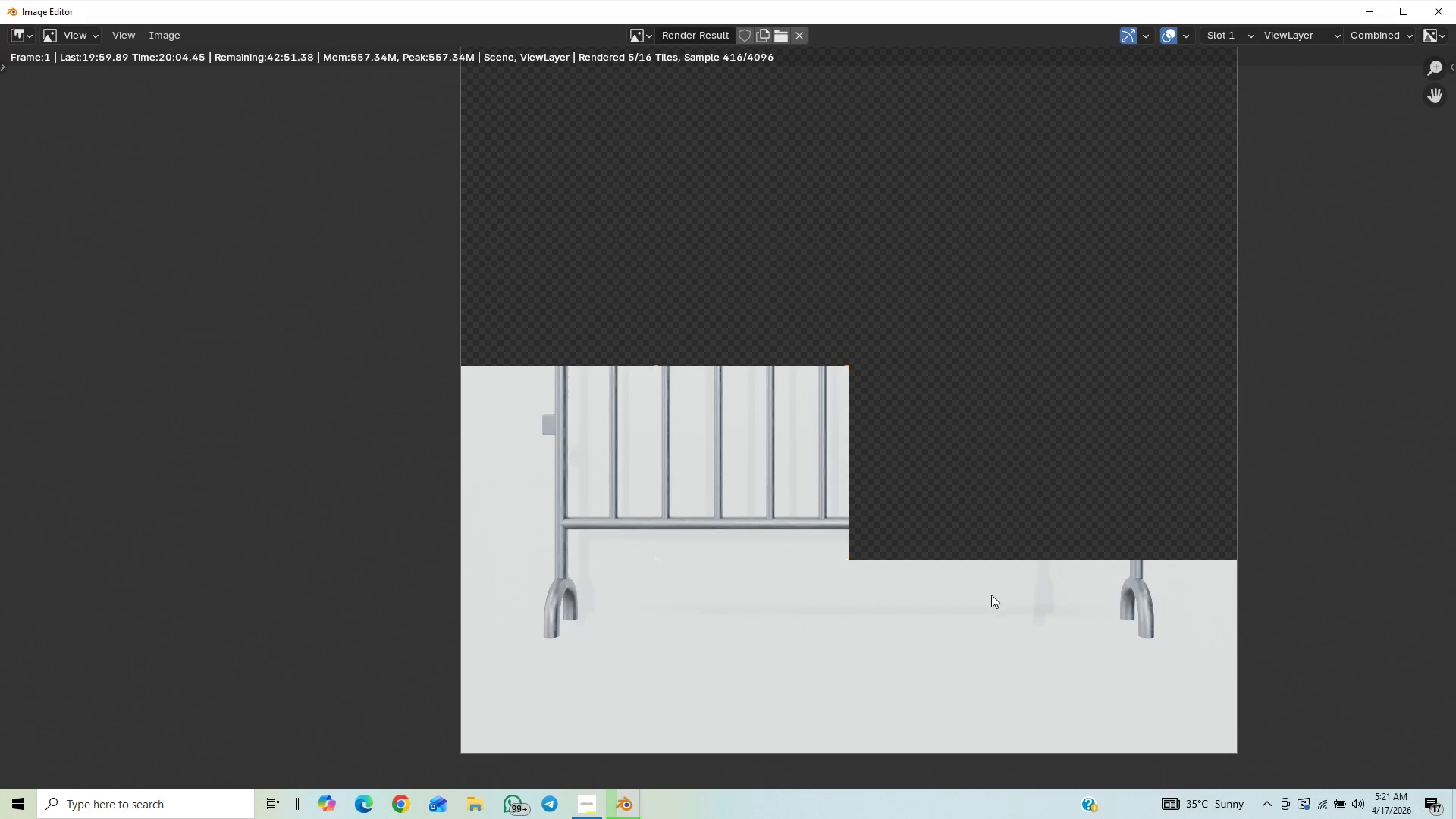 
left_click([991, 596])
 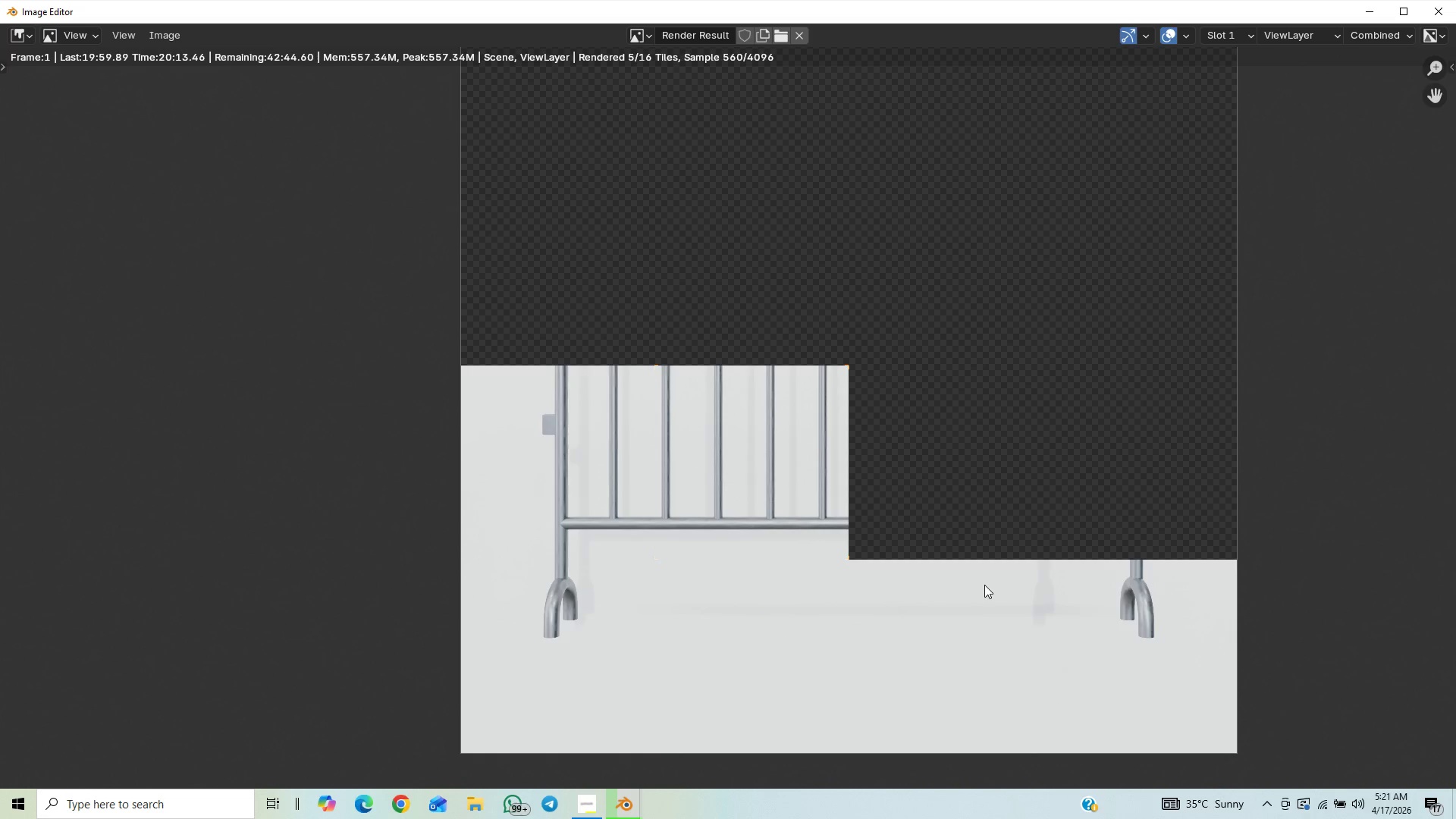 
wait(14.23)
 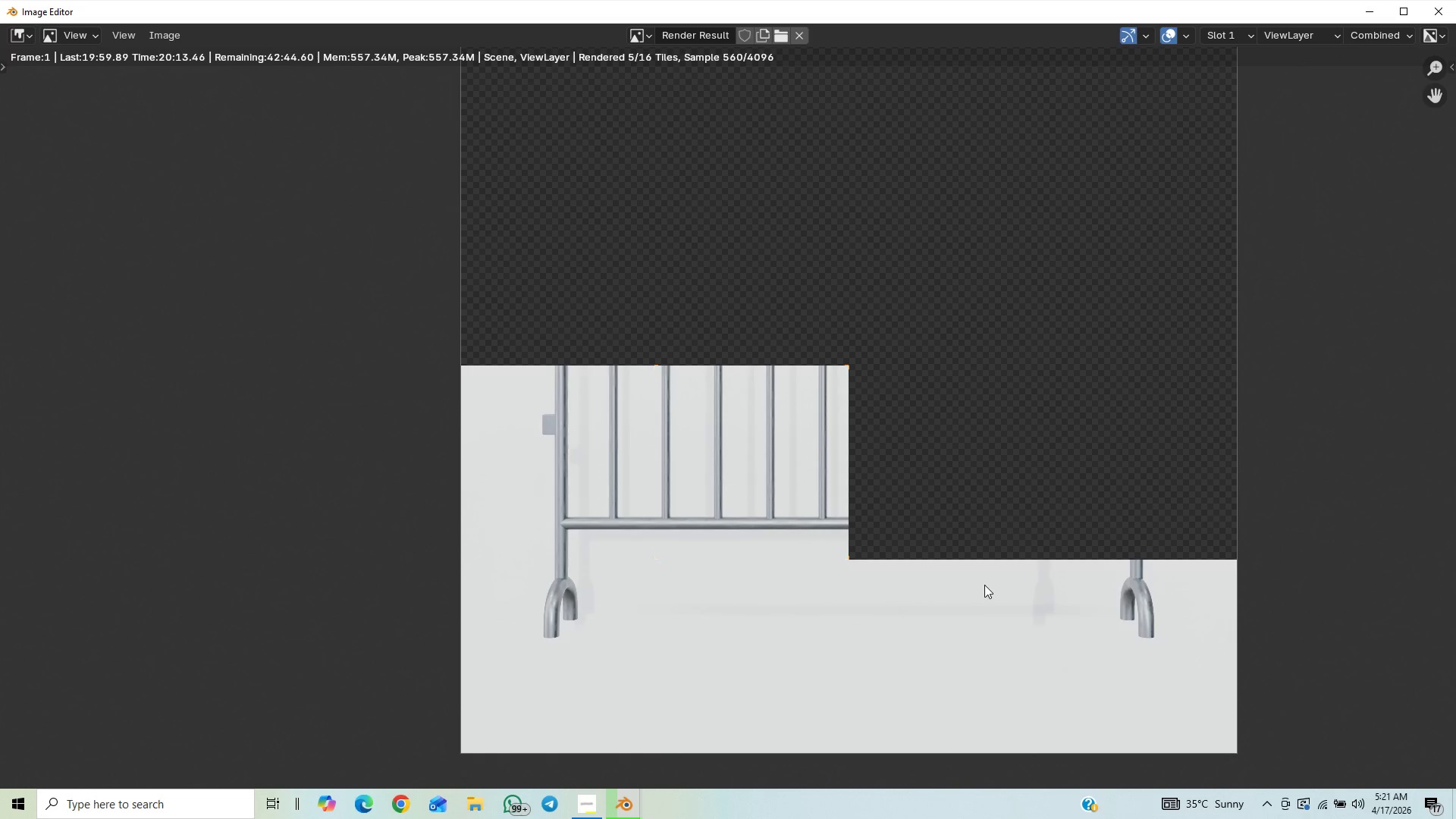 
scroll: coordinate [1050, 565], scroll_direction: down, amount: 1.0
 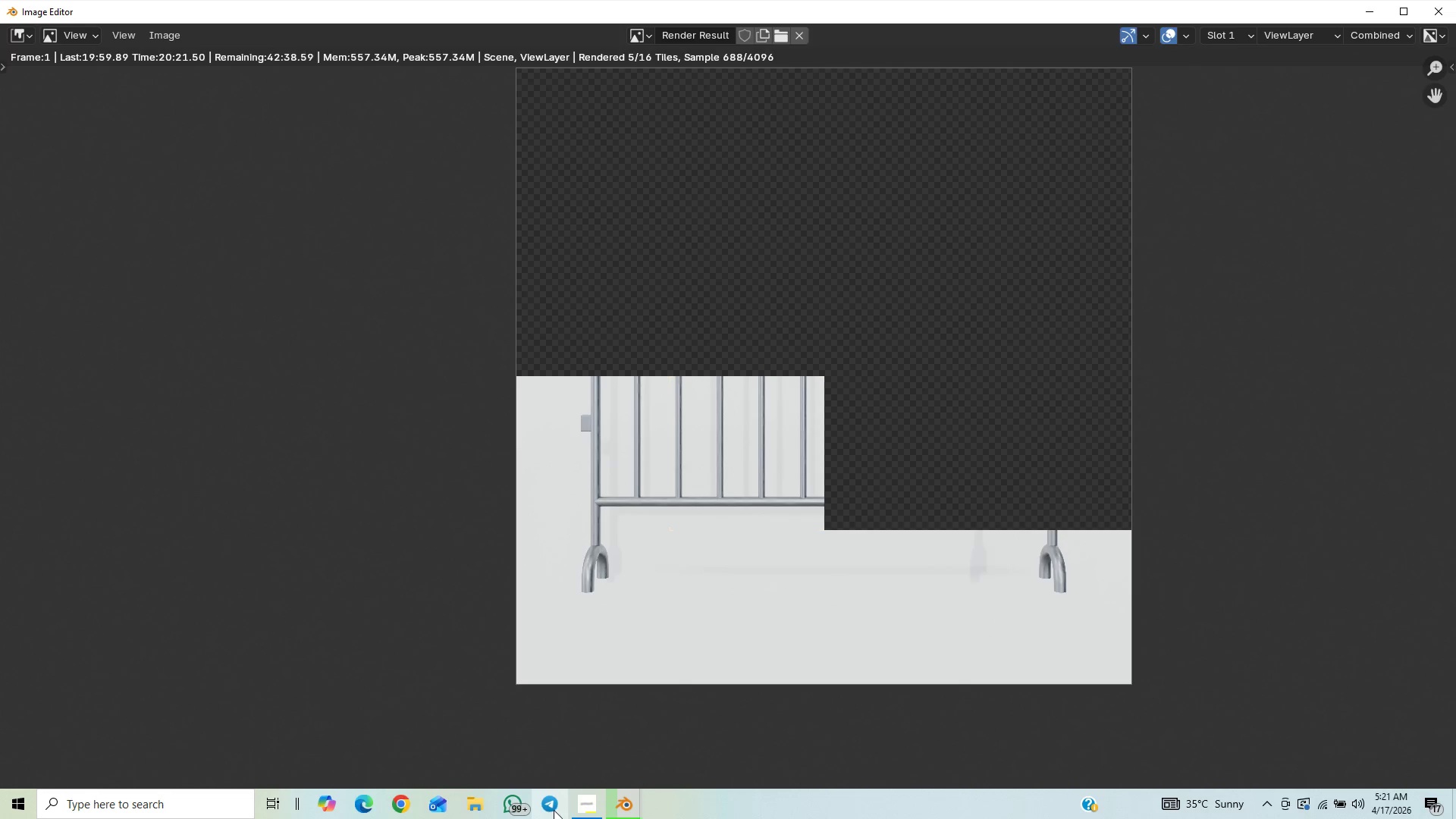 
left_click([581, 805])